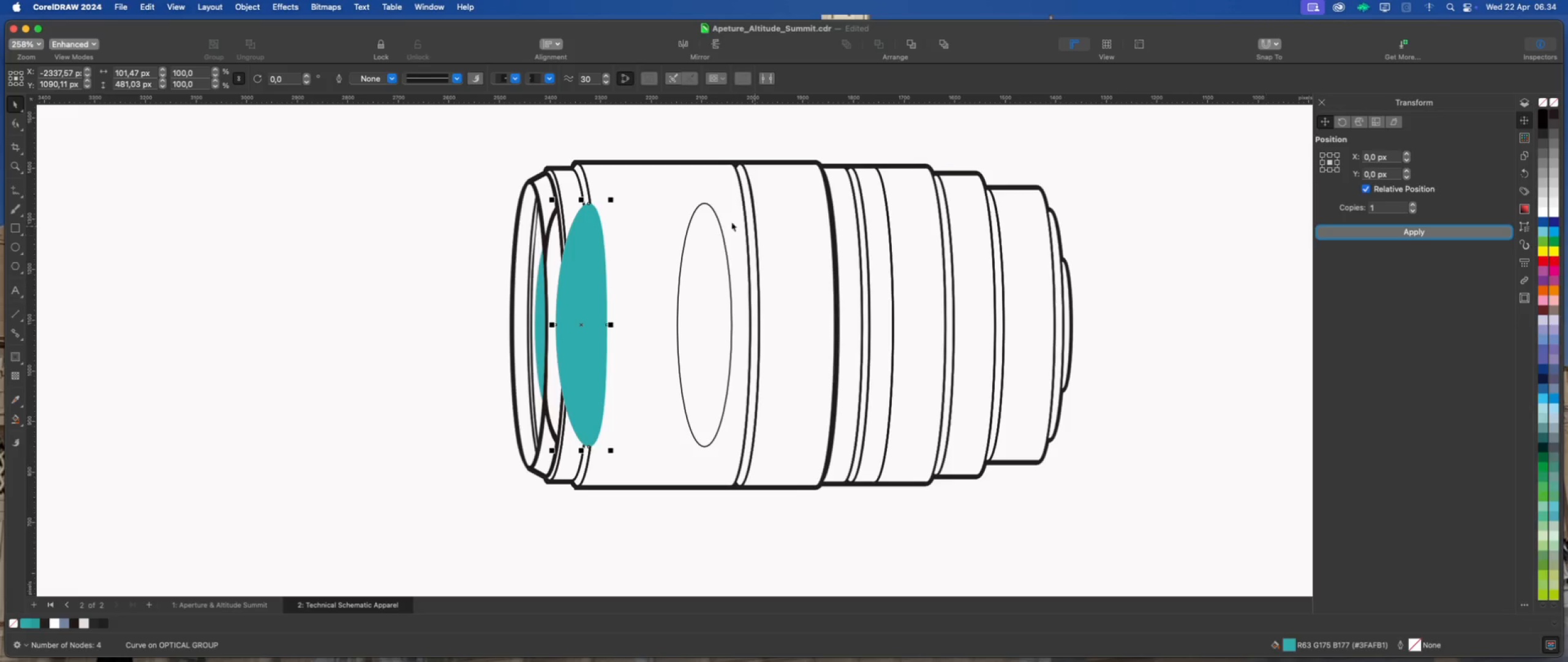 
scroll: coordinate [618, 209], scroll_direction: up, amount: 1.0
 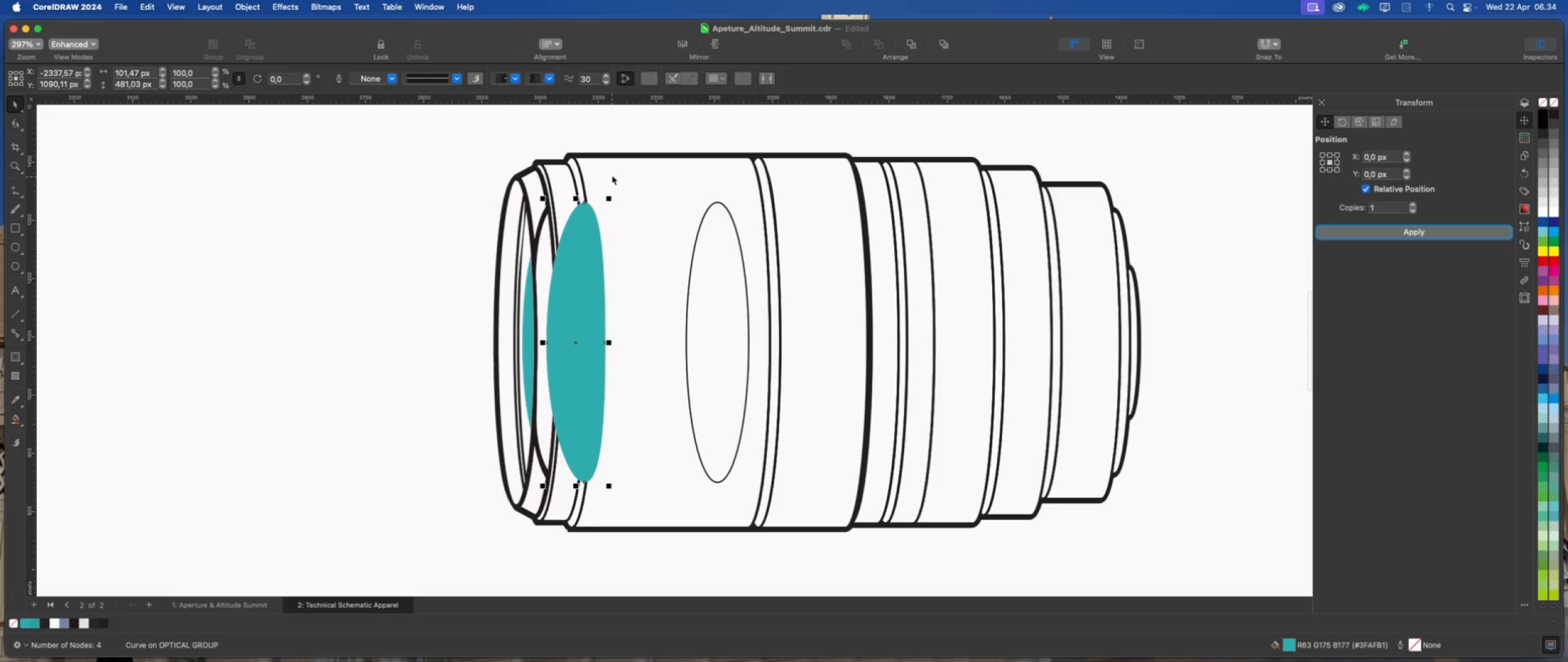 
hold_key(key=ShiftLeft, duration=1.51)
left_click([580, 168])
 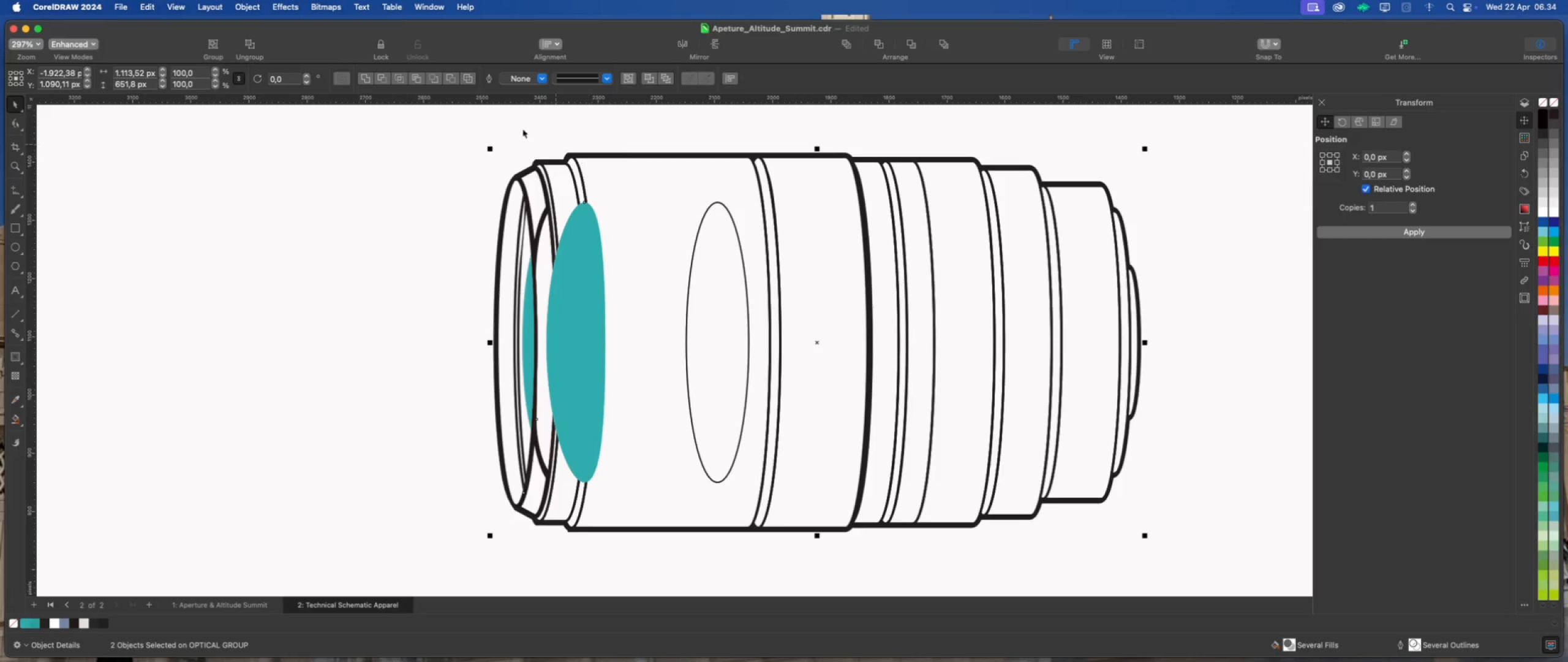 
left_click([453, 80])
 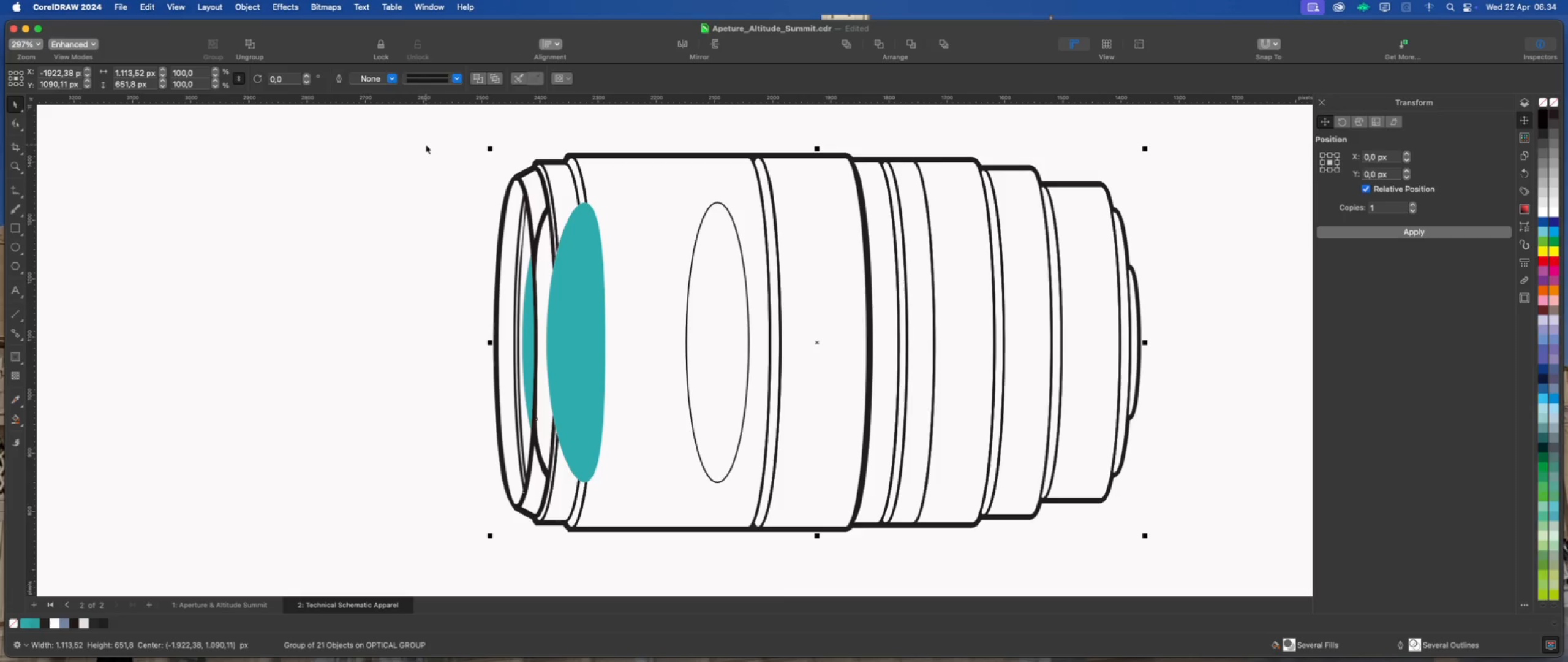 
left_click([426, 145])
 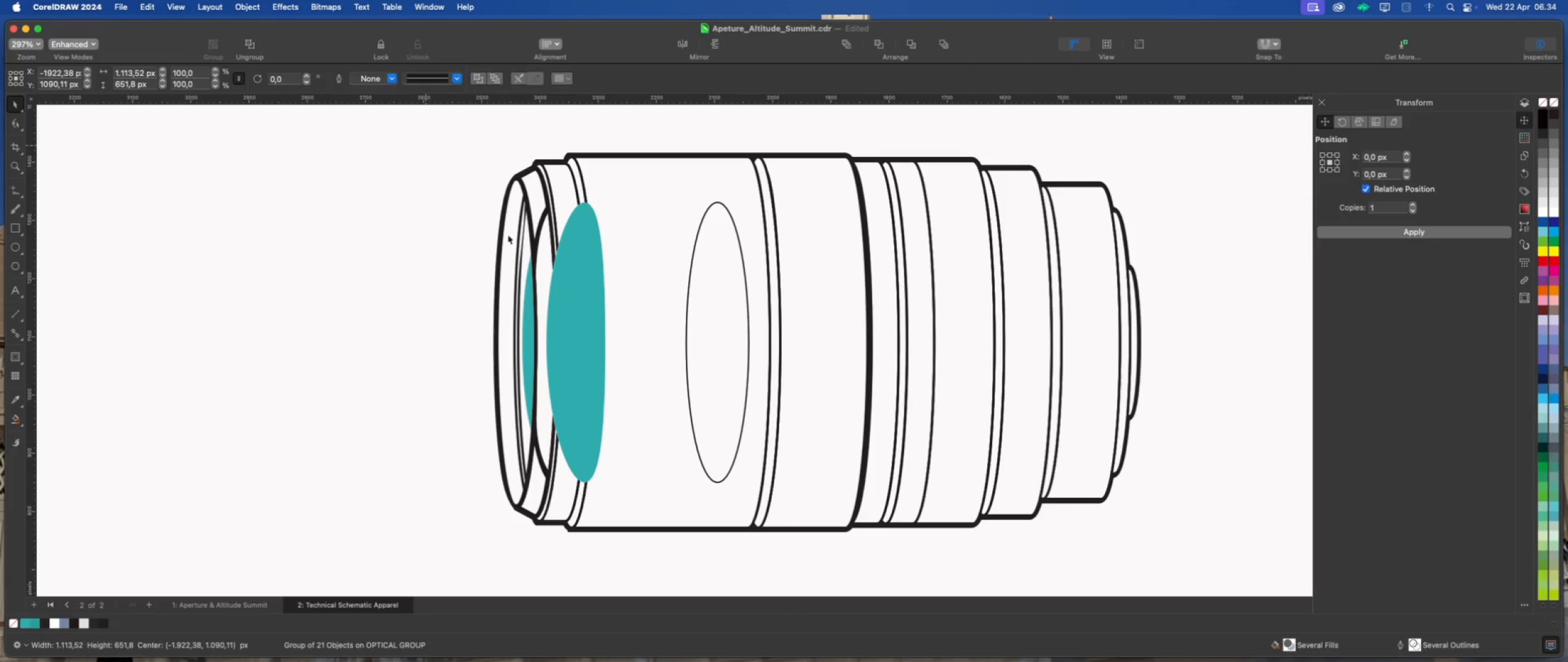 
left_click([601, 306])
 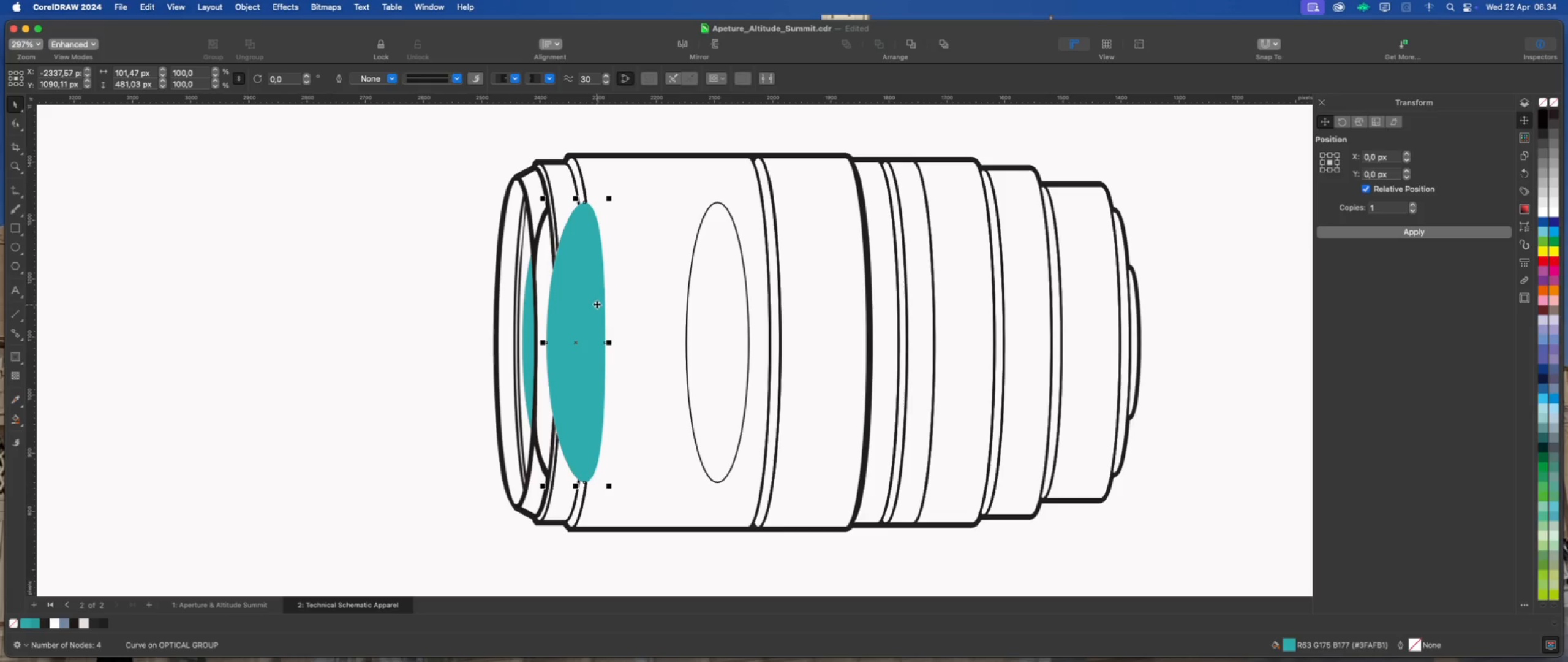 
left_click([429, 228])
 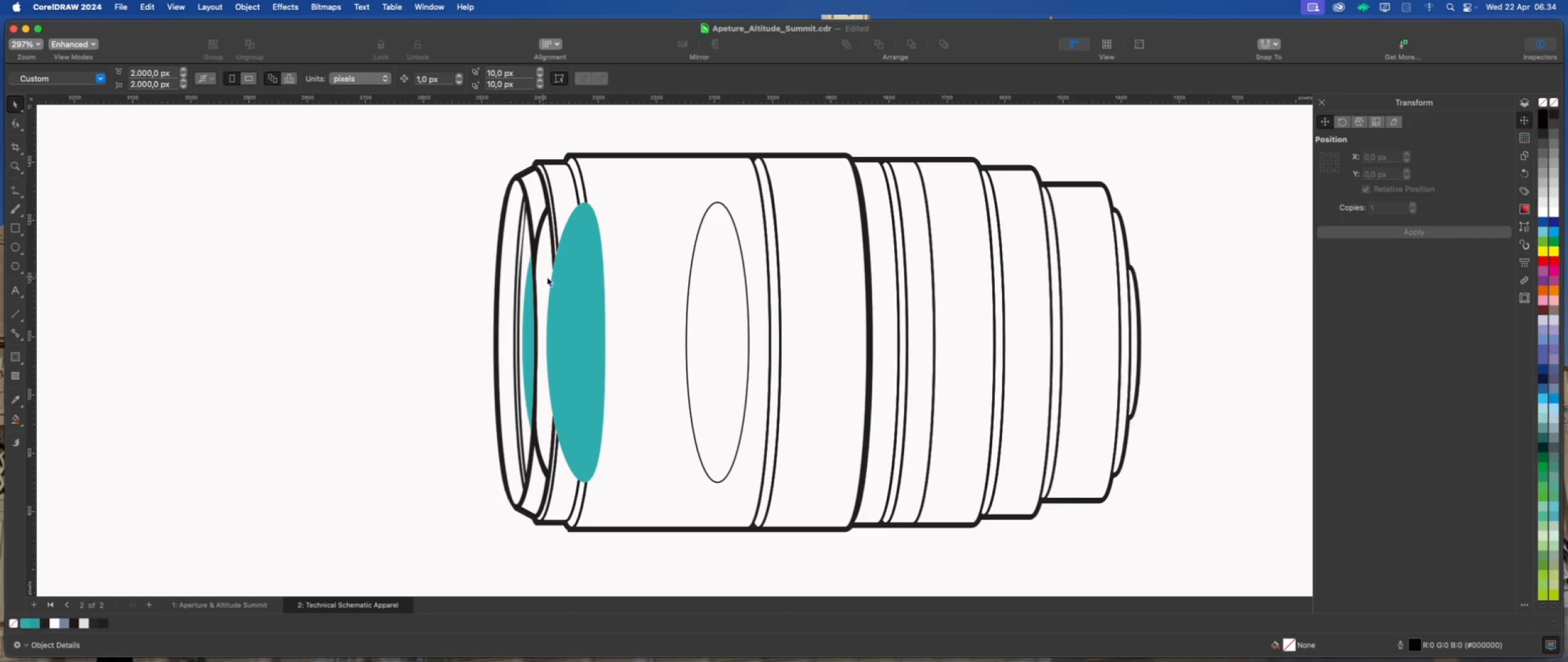 
left_click([571, 279])
 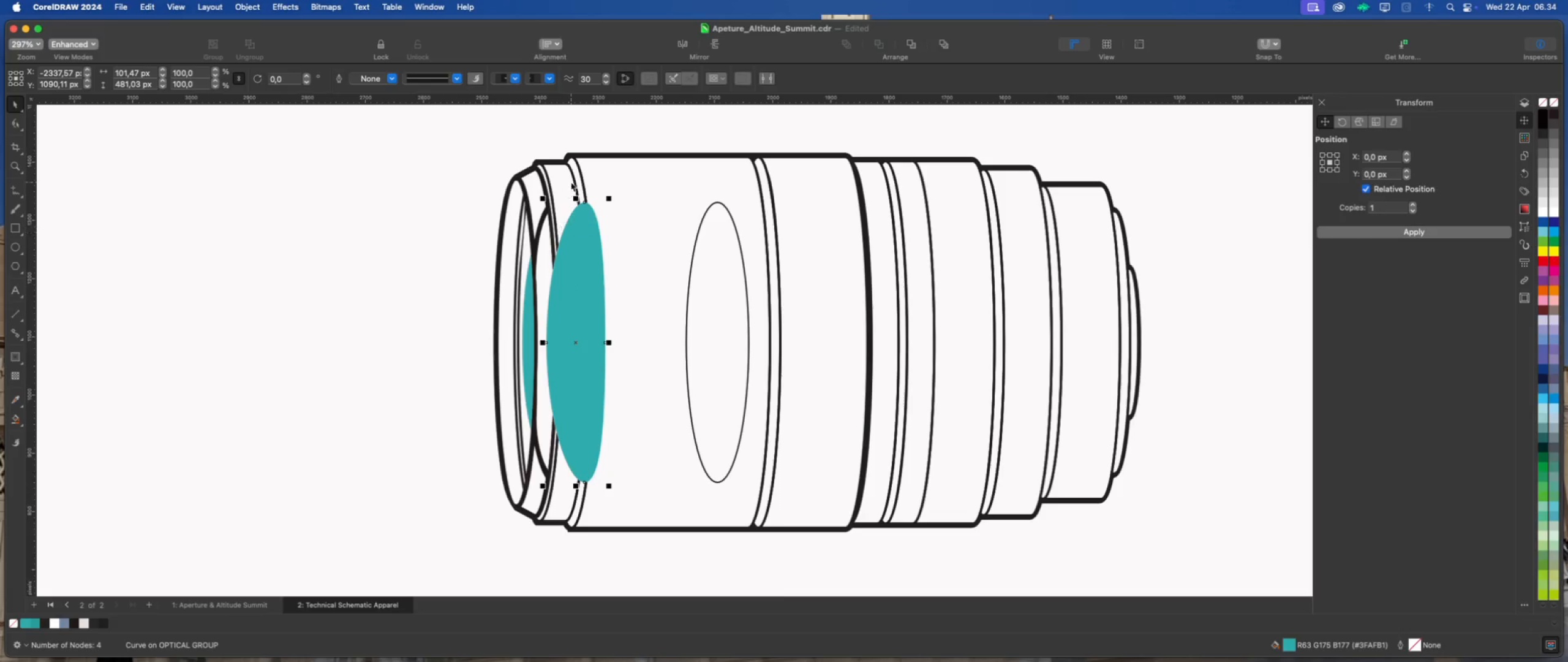 
left_click([573, 178])
 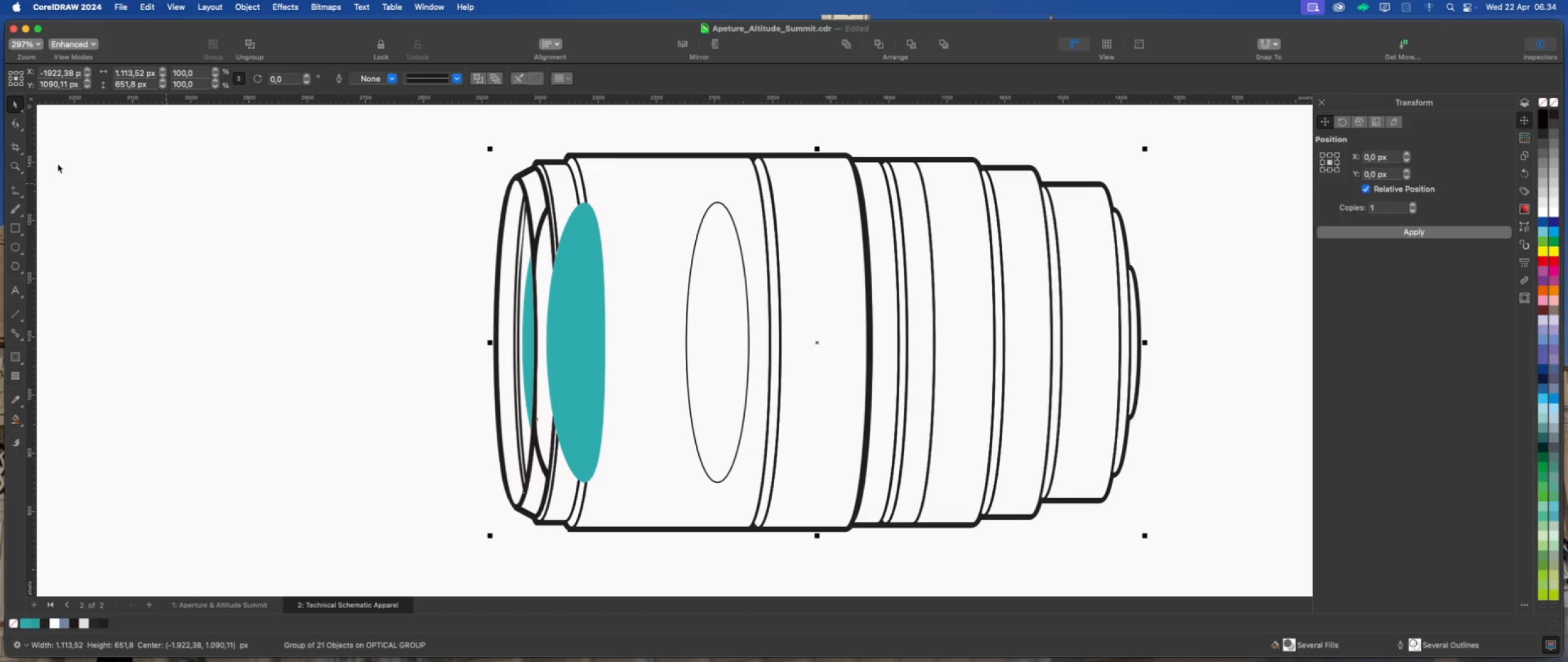 
left_click([14, 120])
 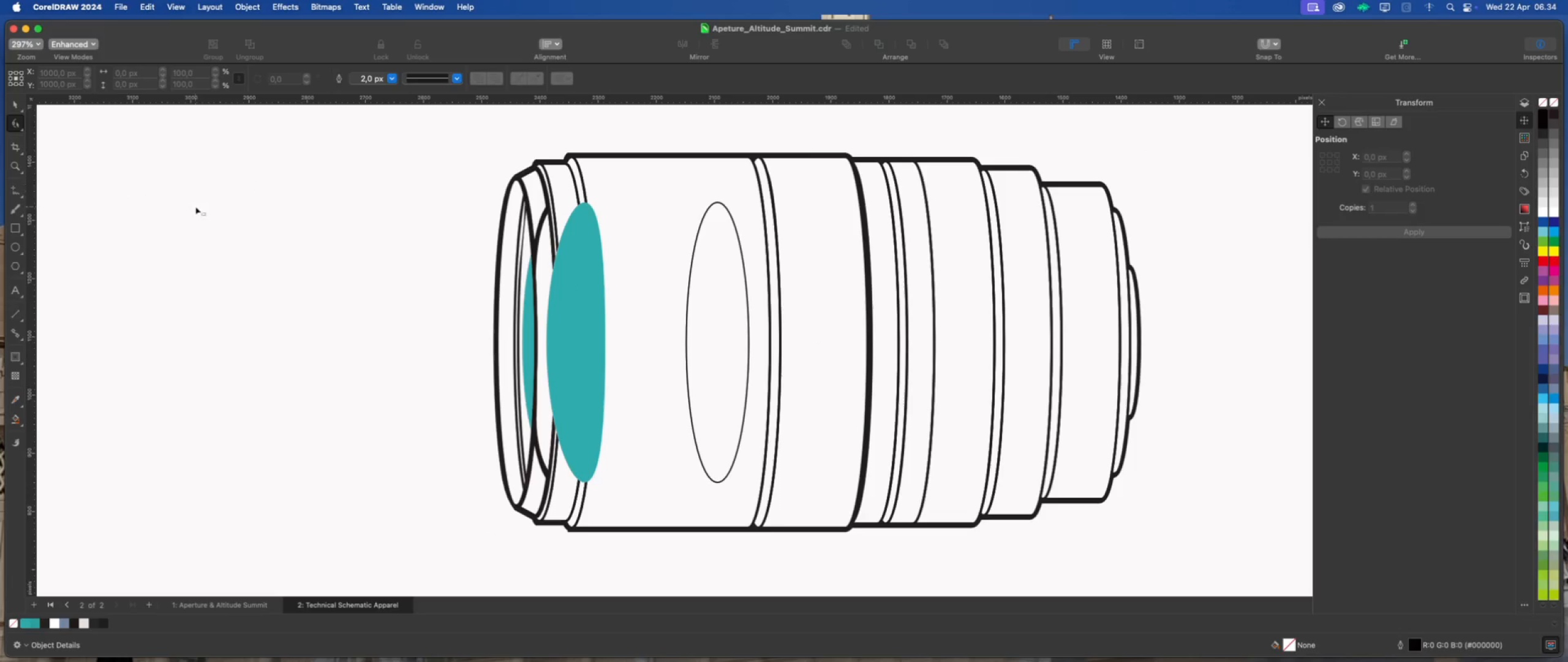 
left_click([15, 101])
 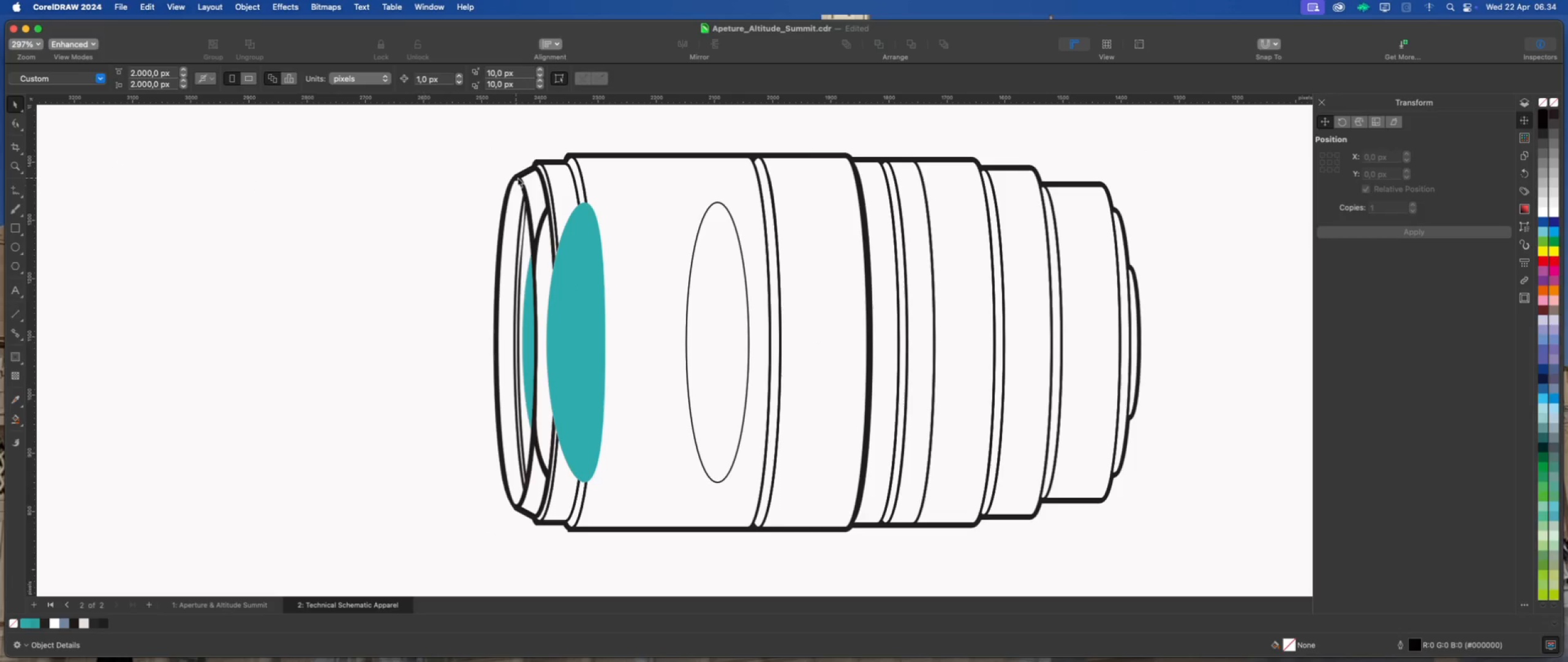 
left_click([539, 177])
 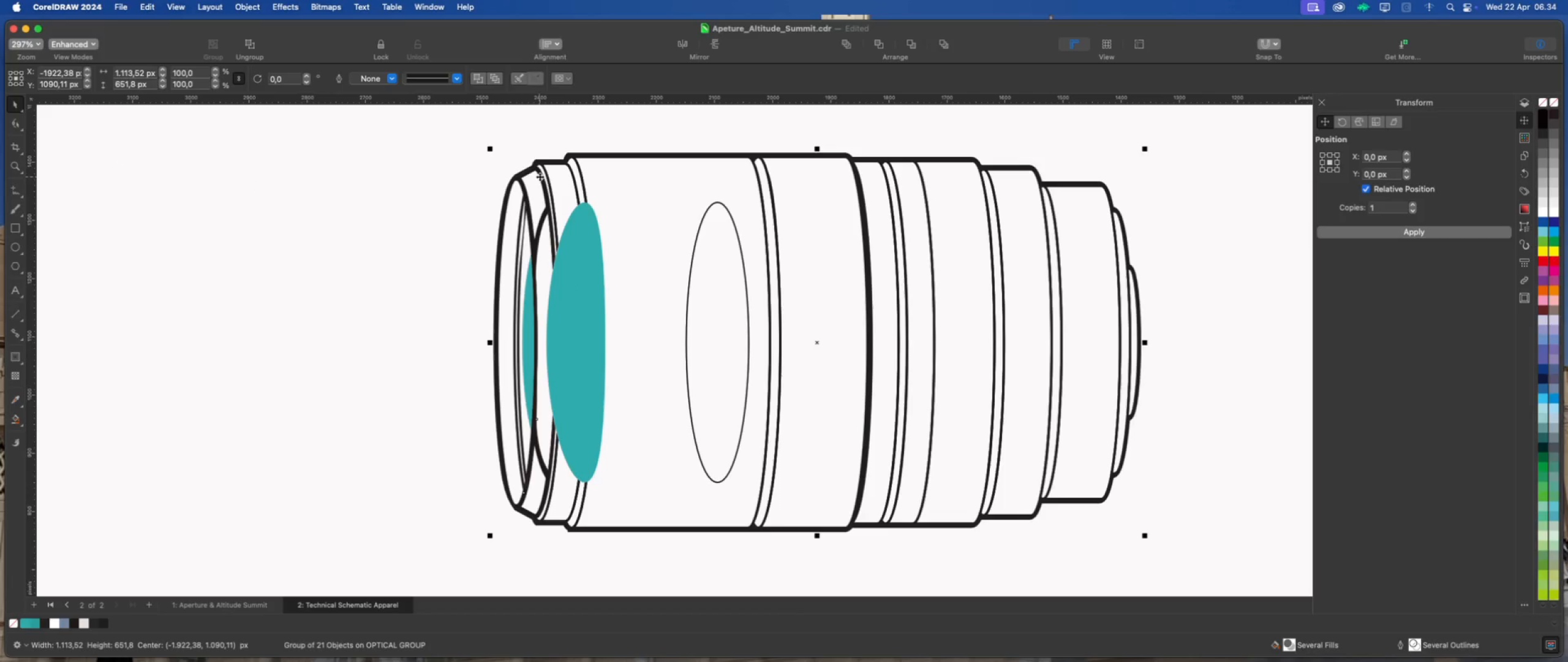 
left_click_drag(start_coordinate=[540, 177], to_coordinate=[368, 173])
 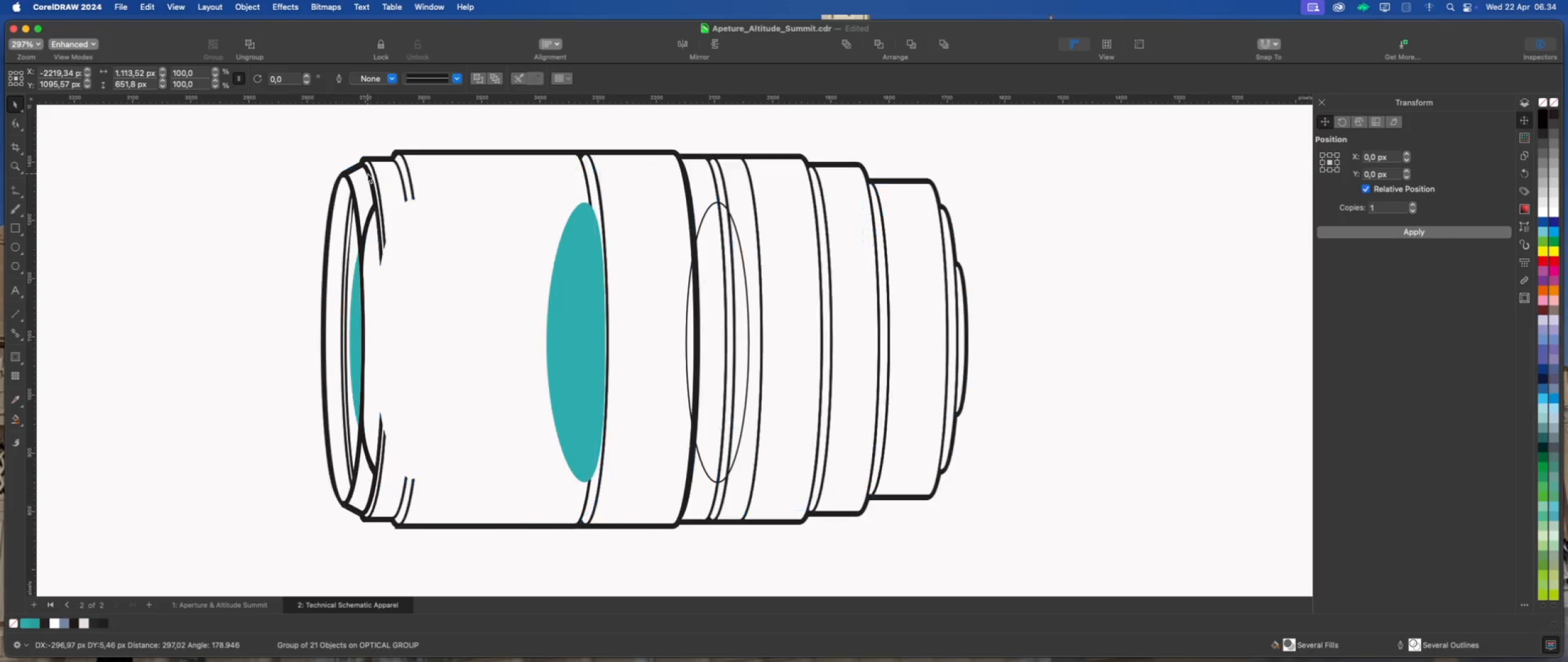 
key(Meta+Z)
 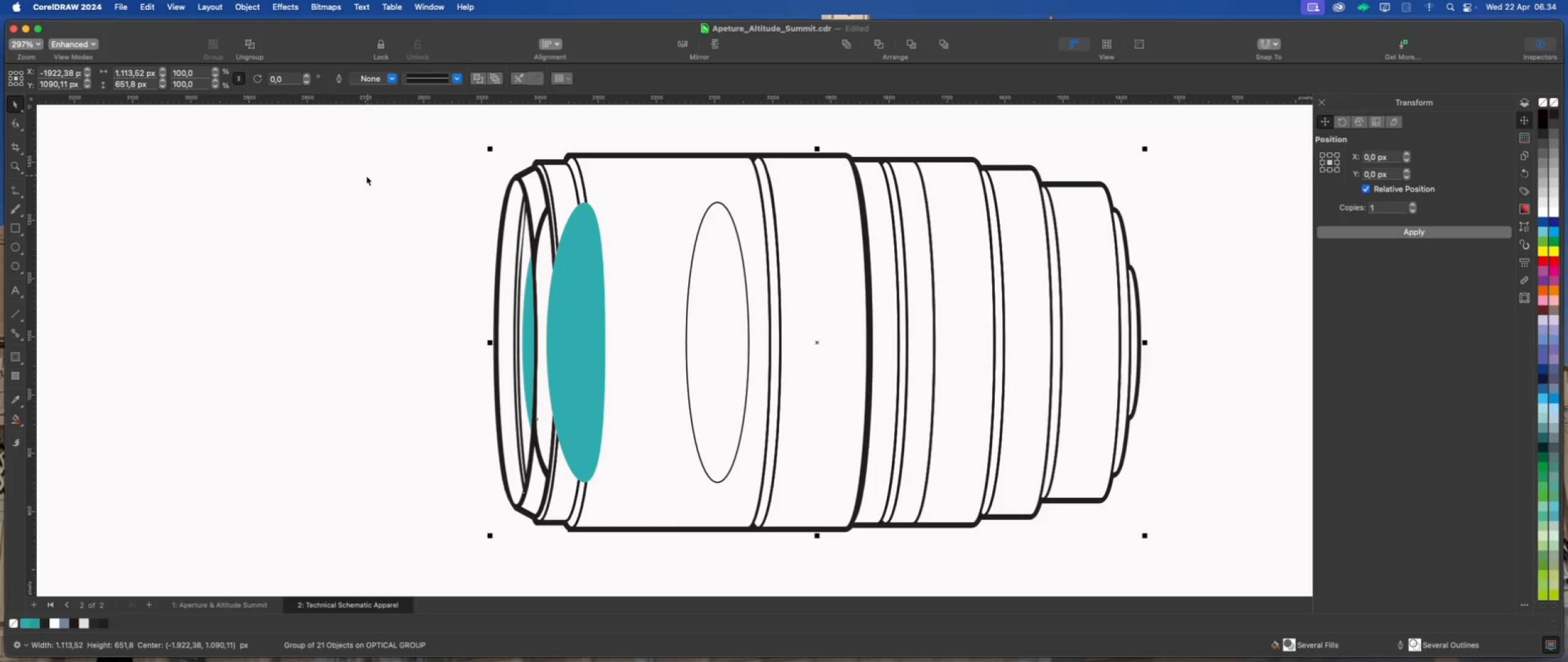 
left_click([347, 177])
 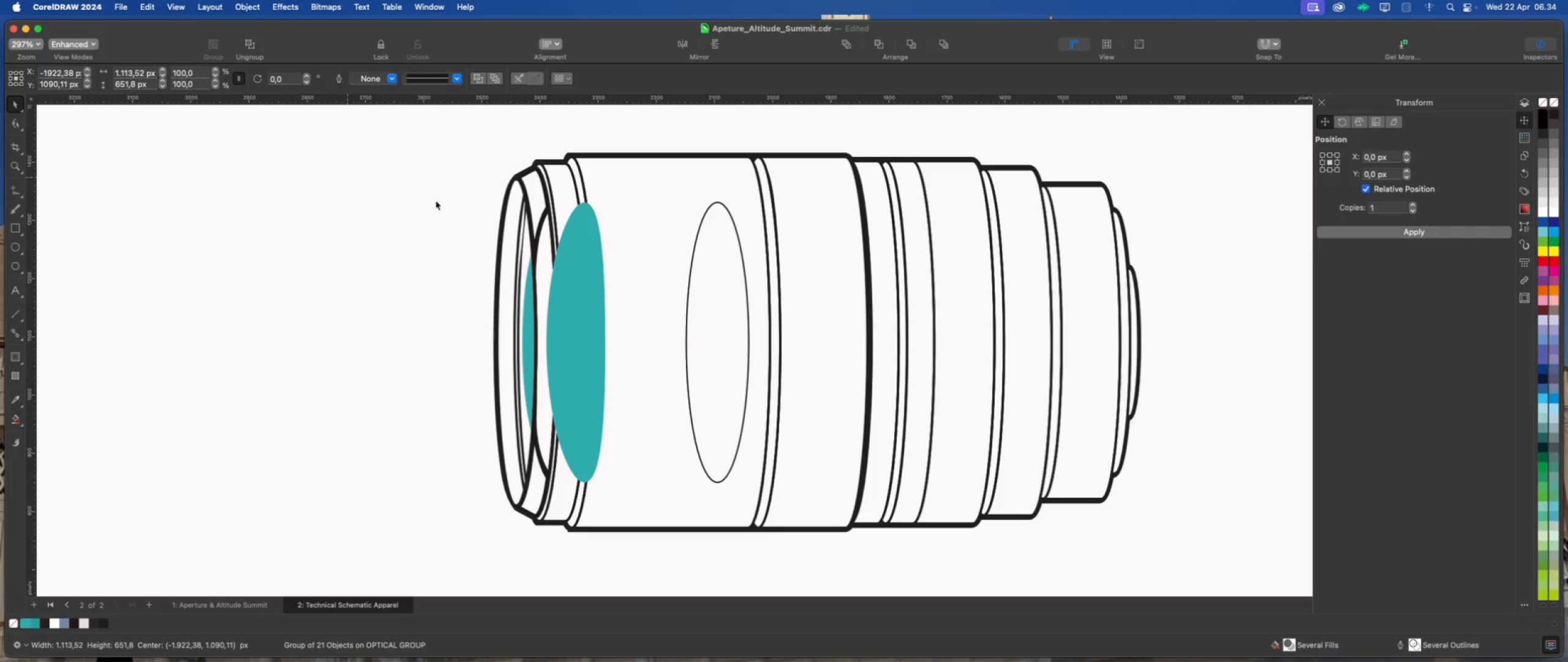 
scroll: coordinate [540, 221], scroll_direction: up, amount: 2.0
 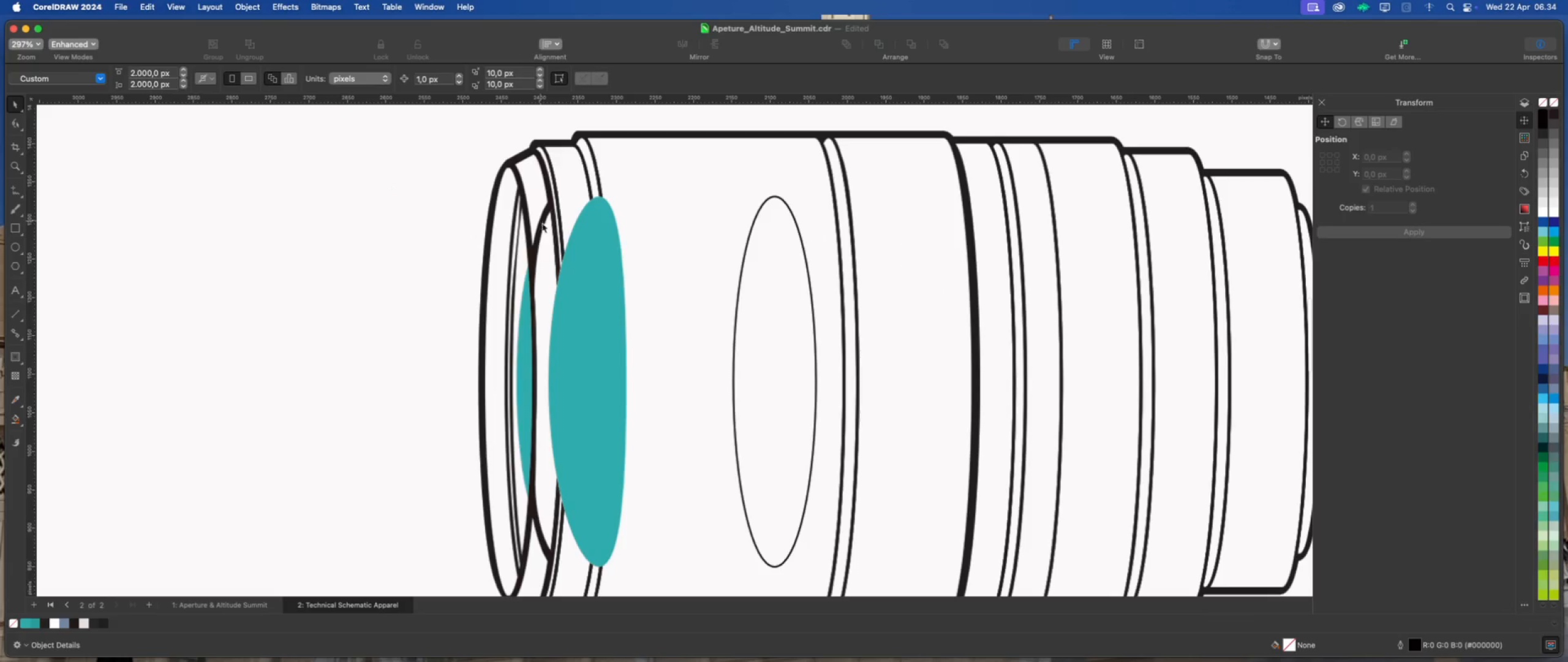 
left_click([595, 257])
 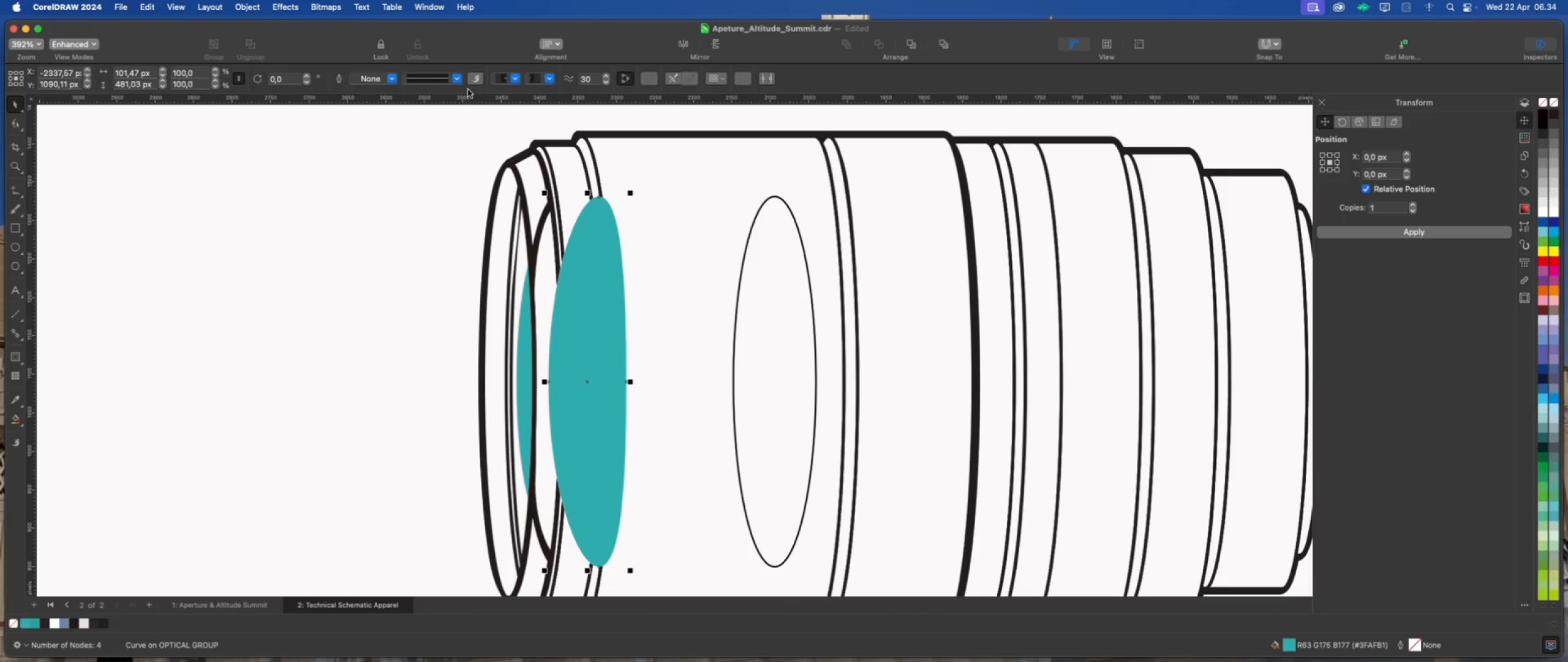 
wait(5.41)
 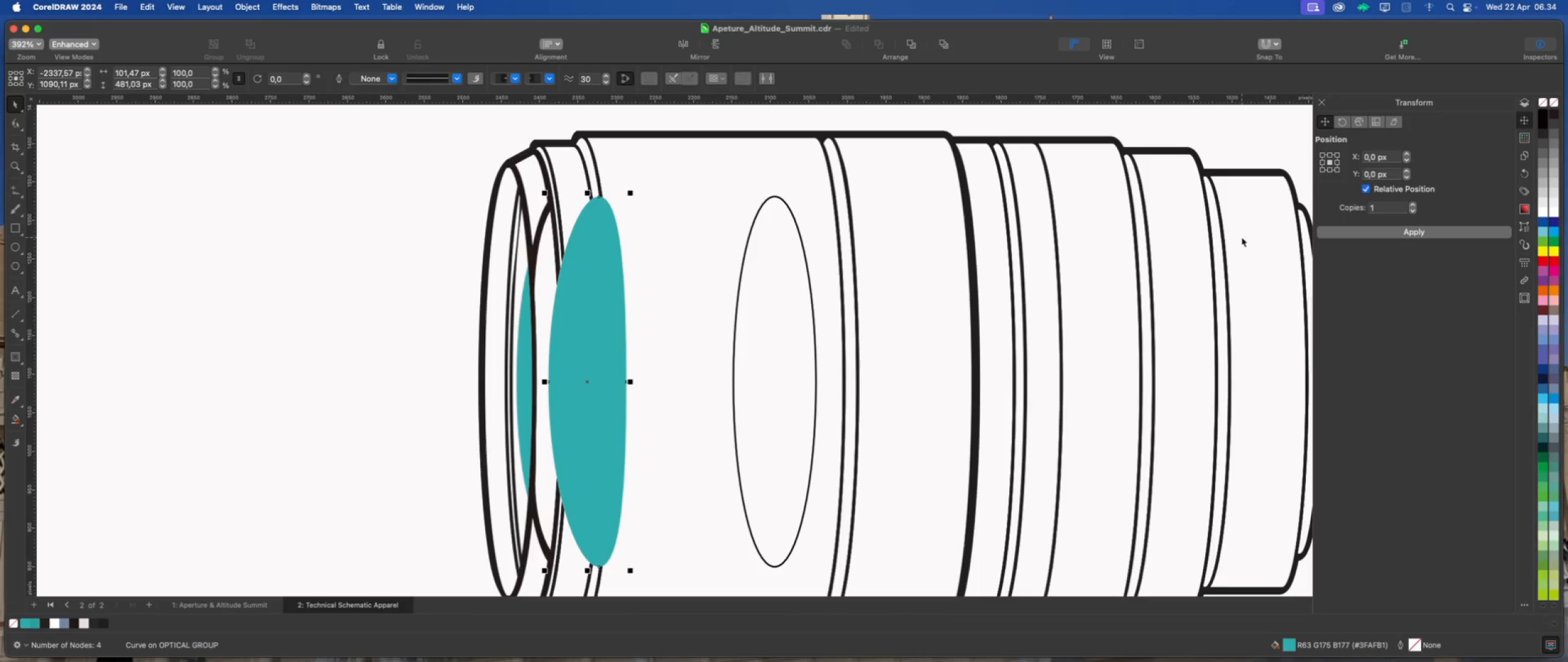 
left_click([394, 77])
 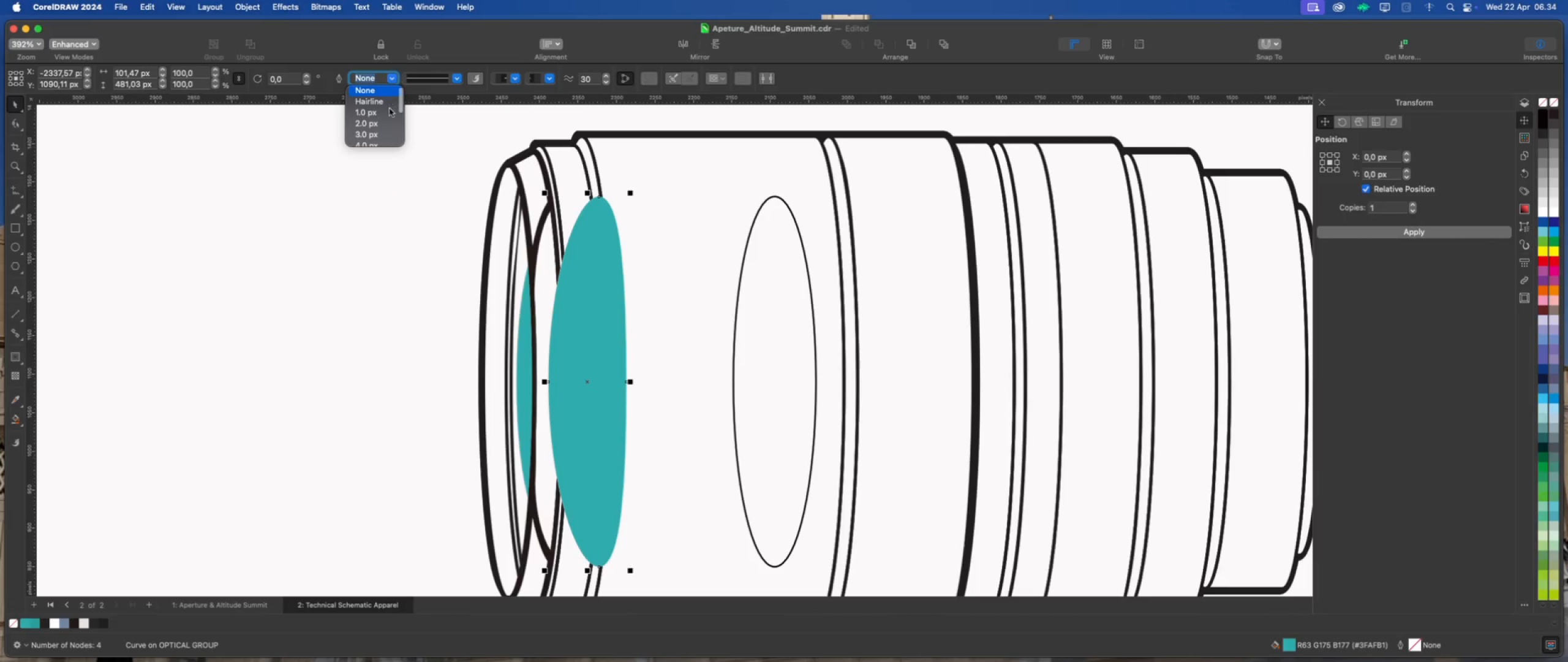 
scroll: coordinate [372, 134], scroll_direction: down, amount: 9.0
 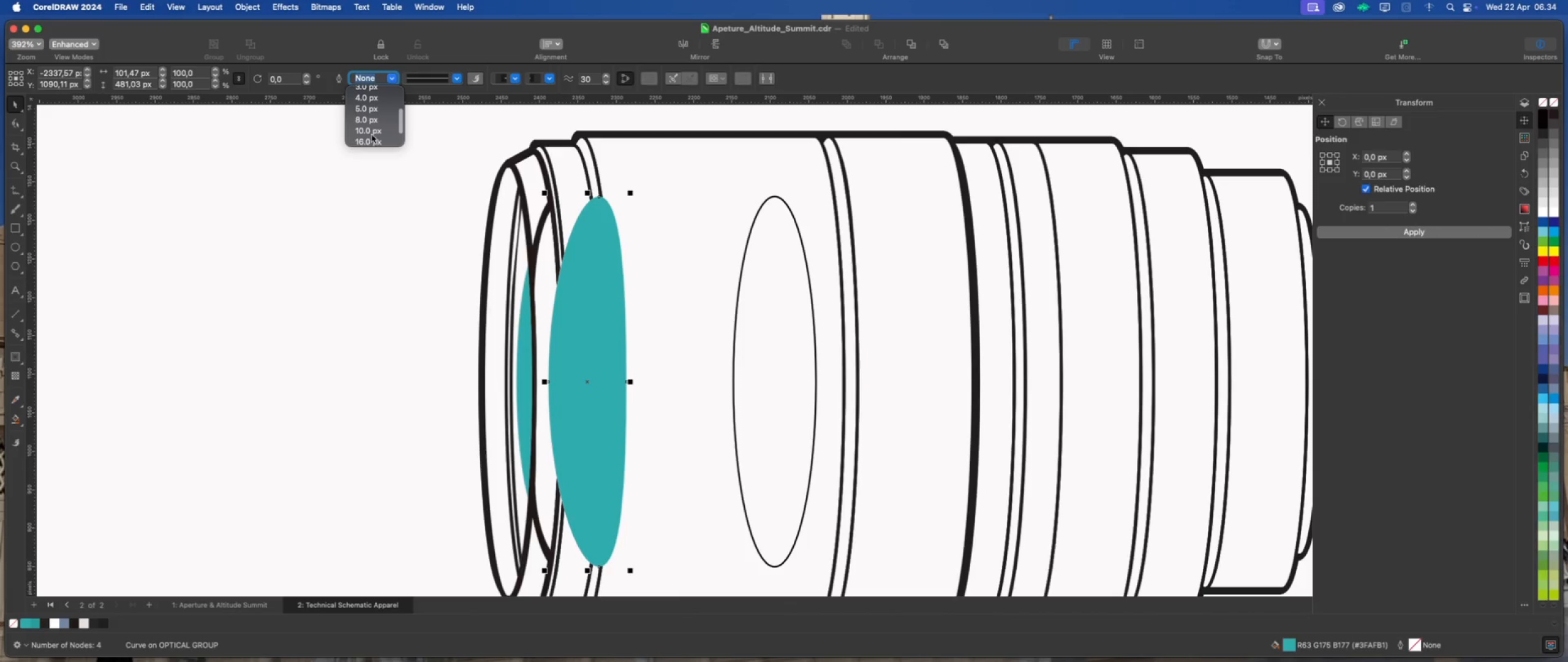 
left_click([371, 120])
 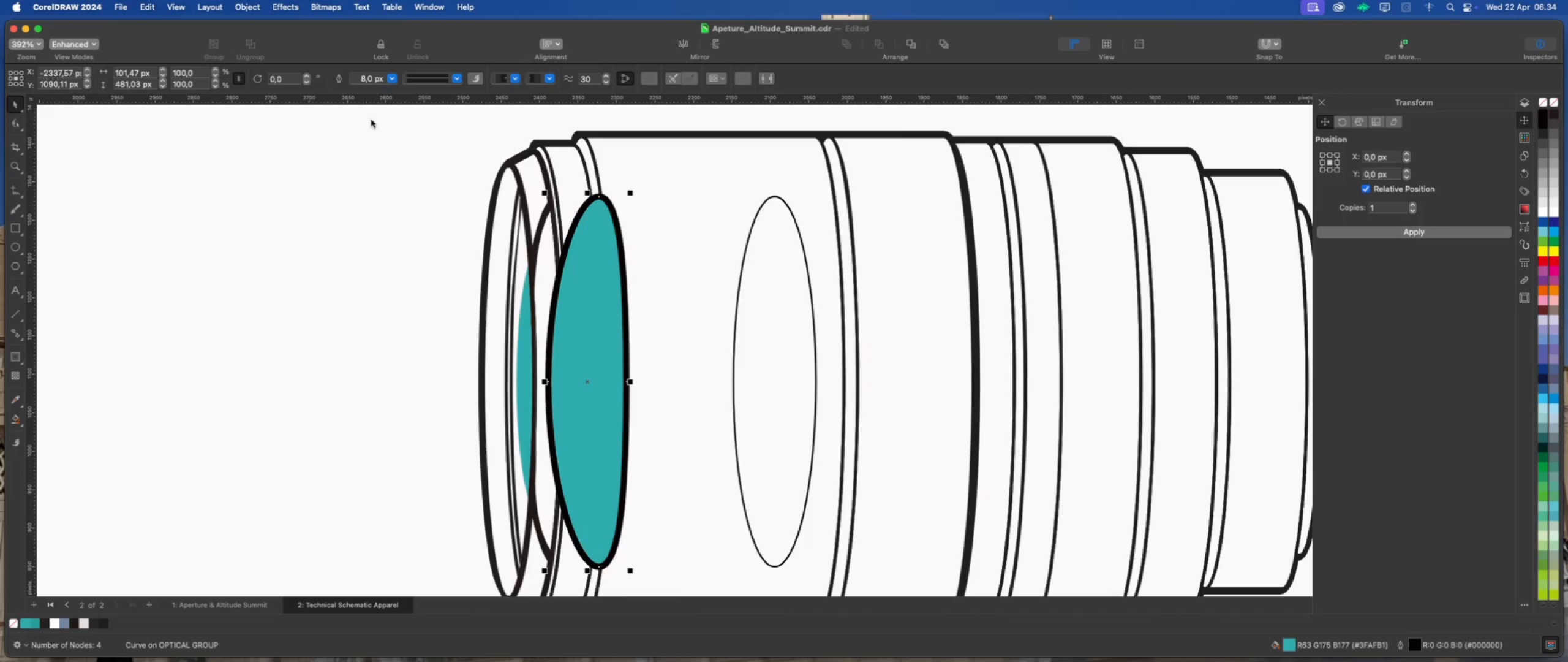 
scroll: coordinate [371, 120], scroll_direction: down, amount: 2.0
 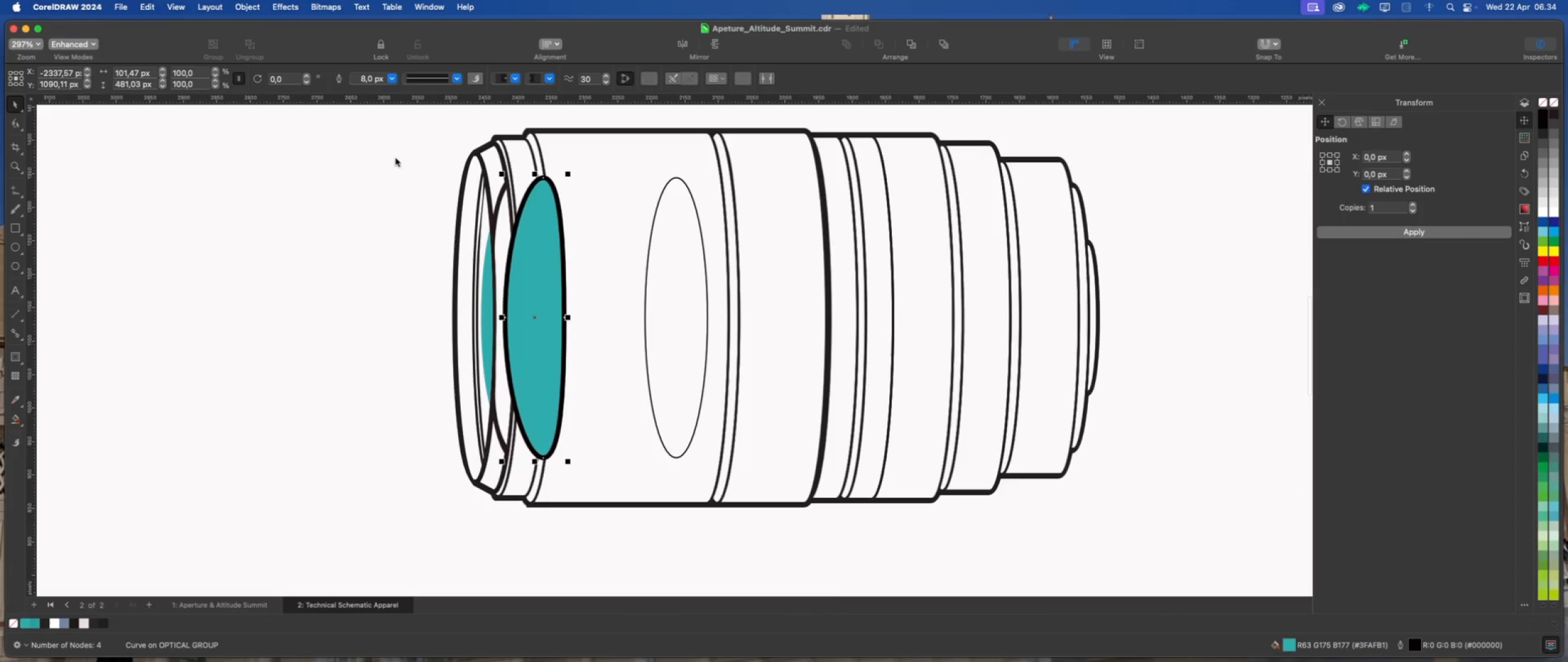 
scroll: coordinate [458, 219], scroll_direction: up, amount: 1.0
 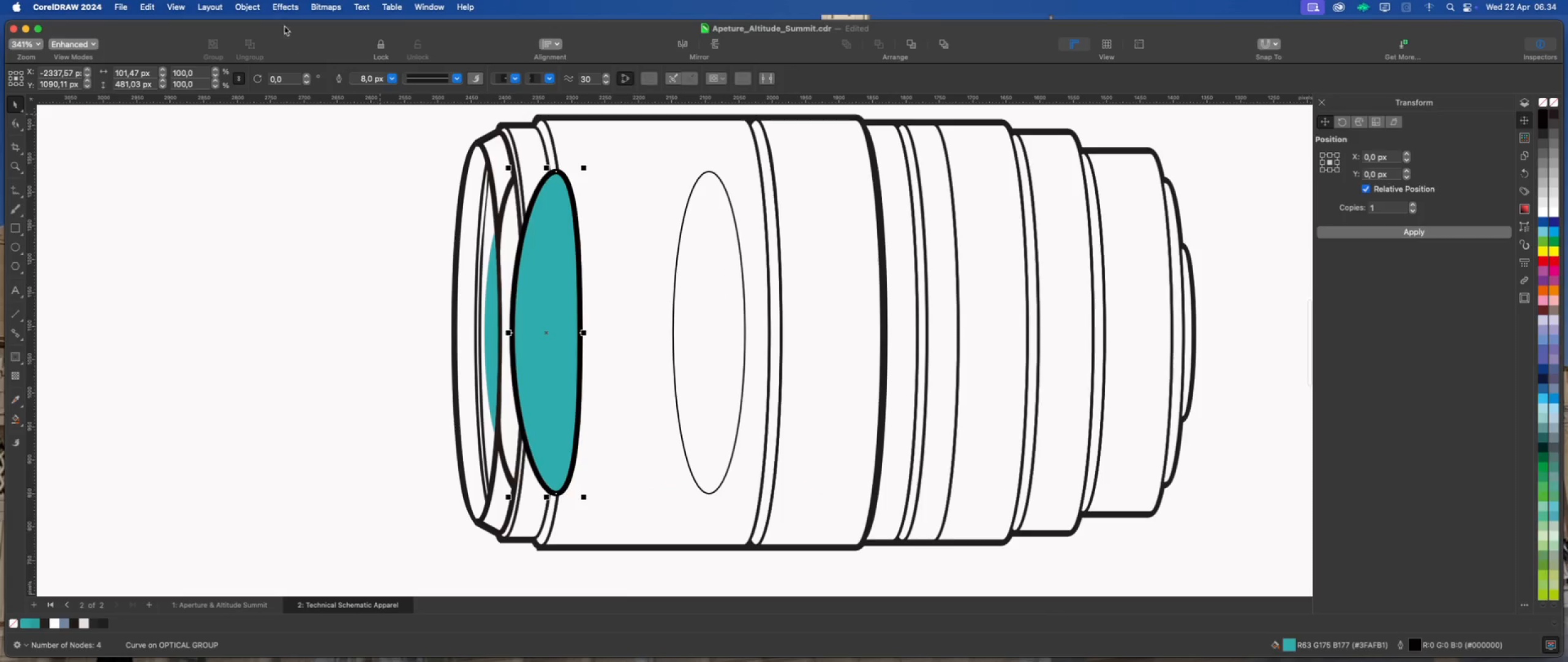 
left_click([252, 7])
 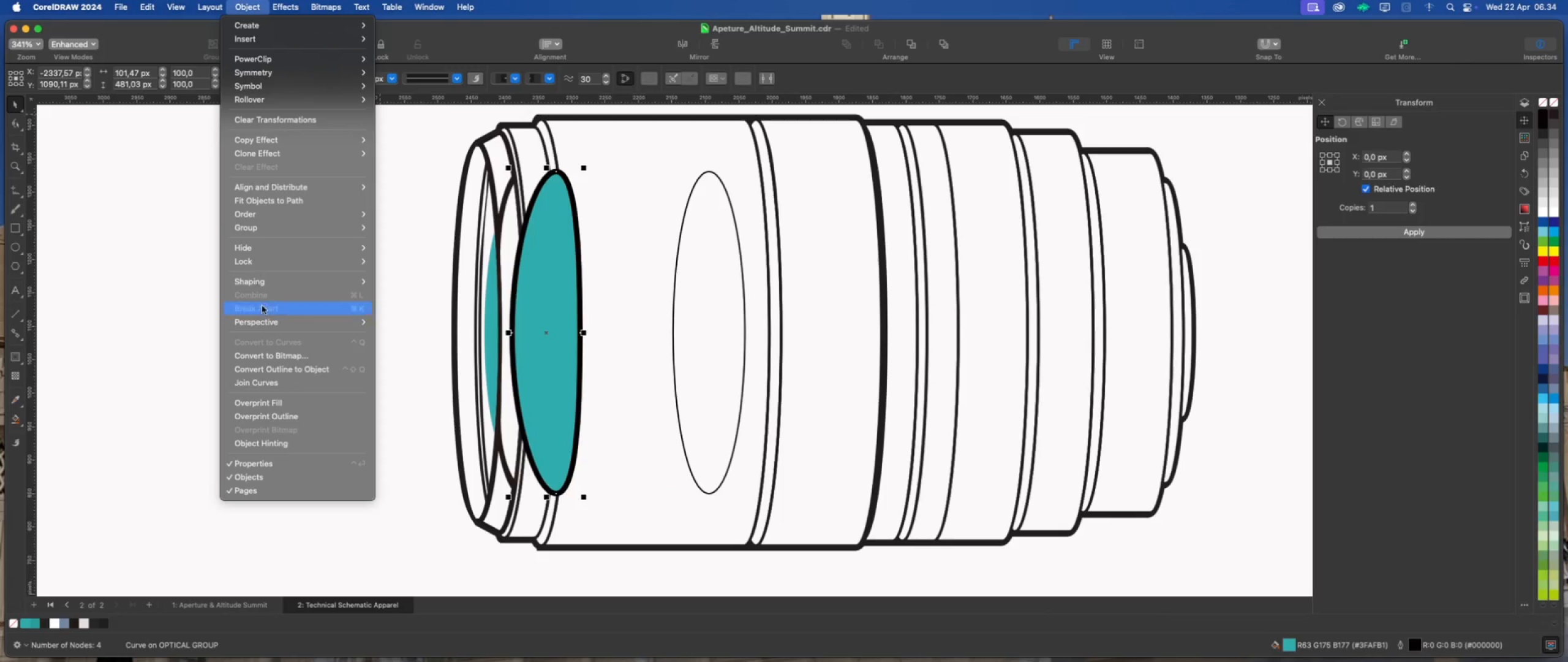 
left_click([284, 364])
 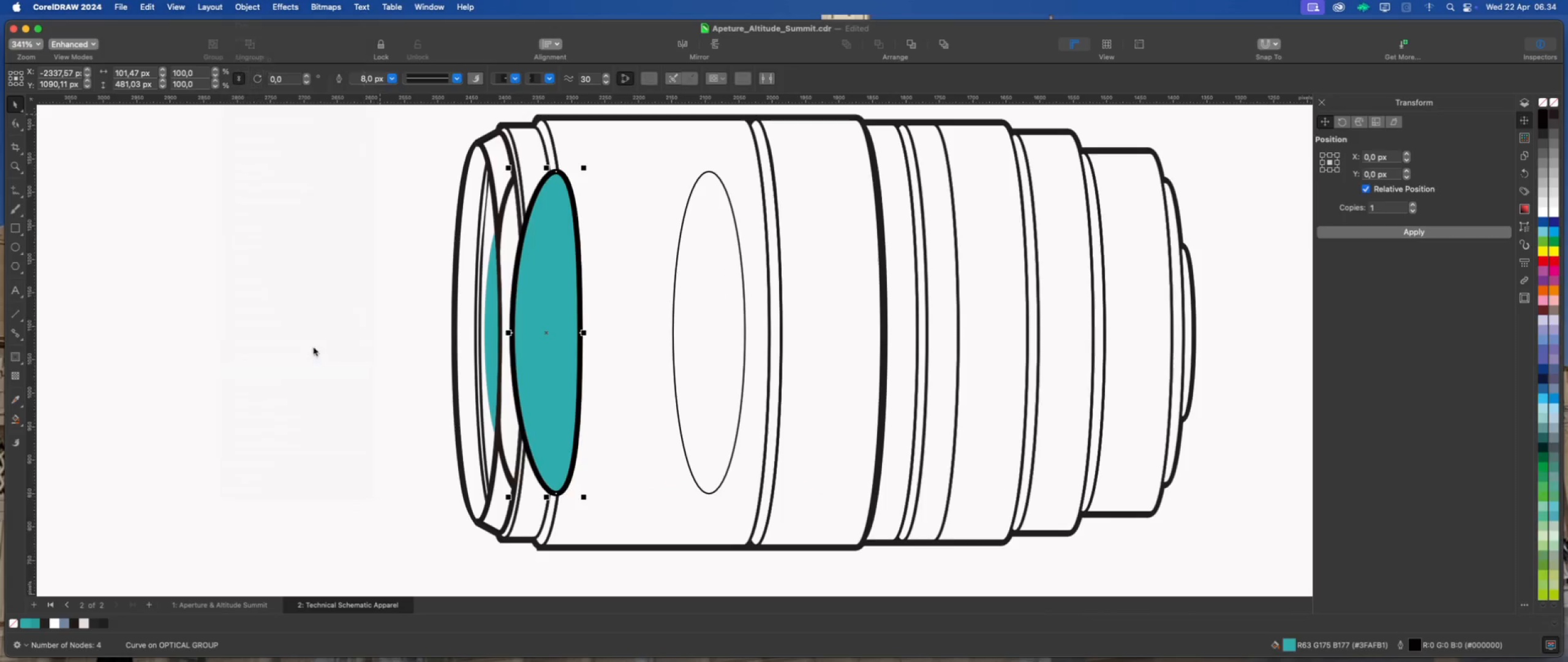 
left_click([322, 343])
 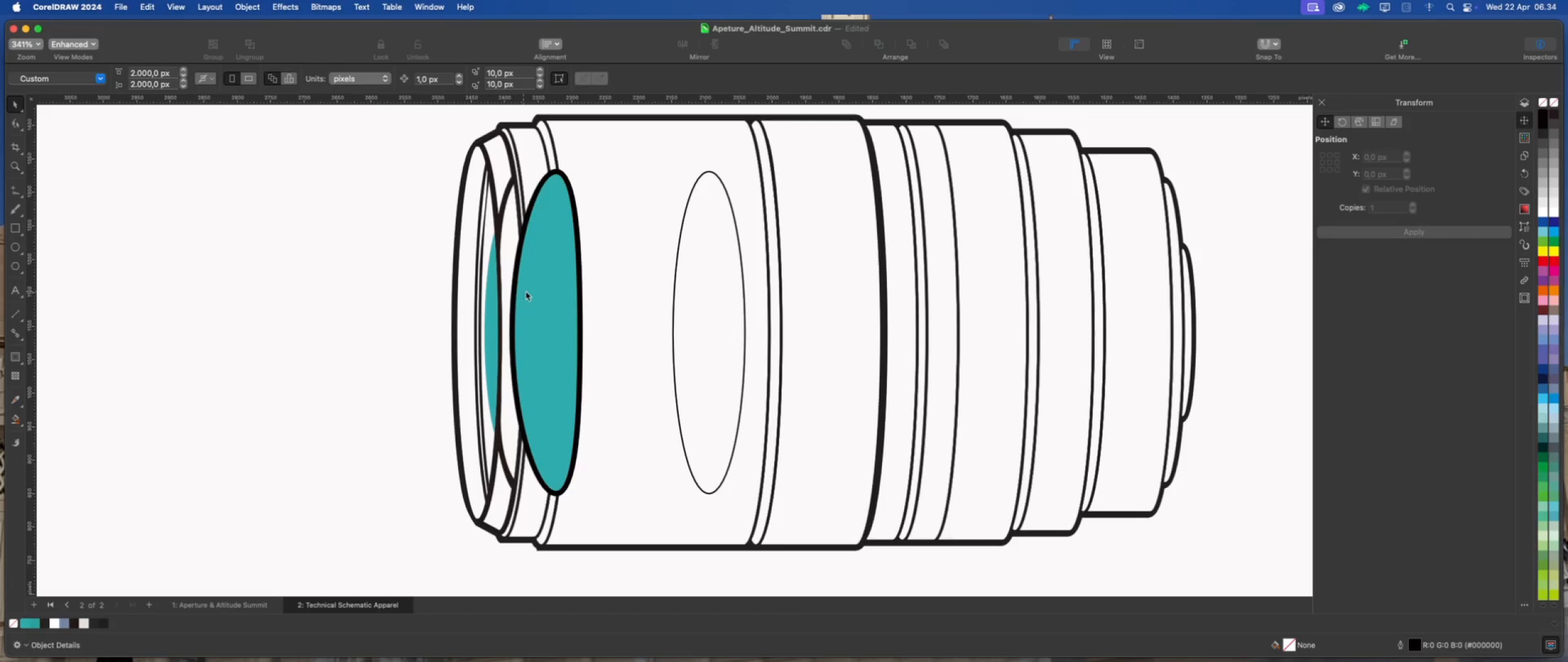 
left_click([545, 289])
 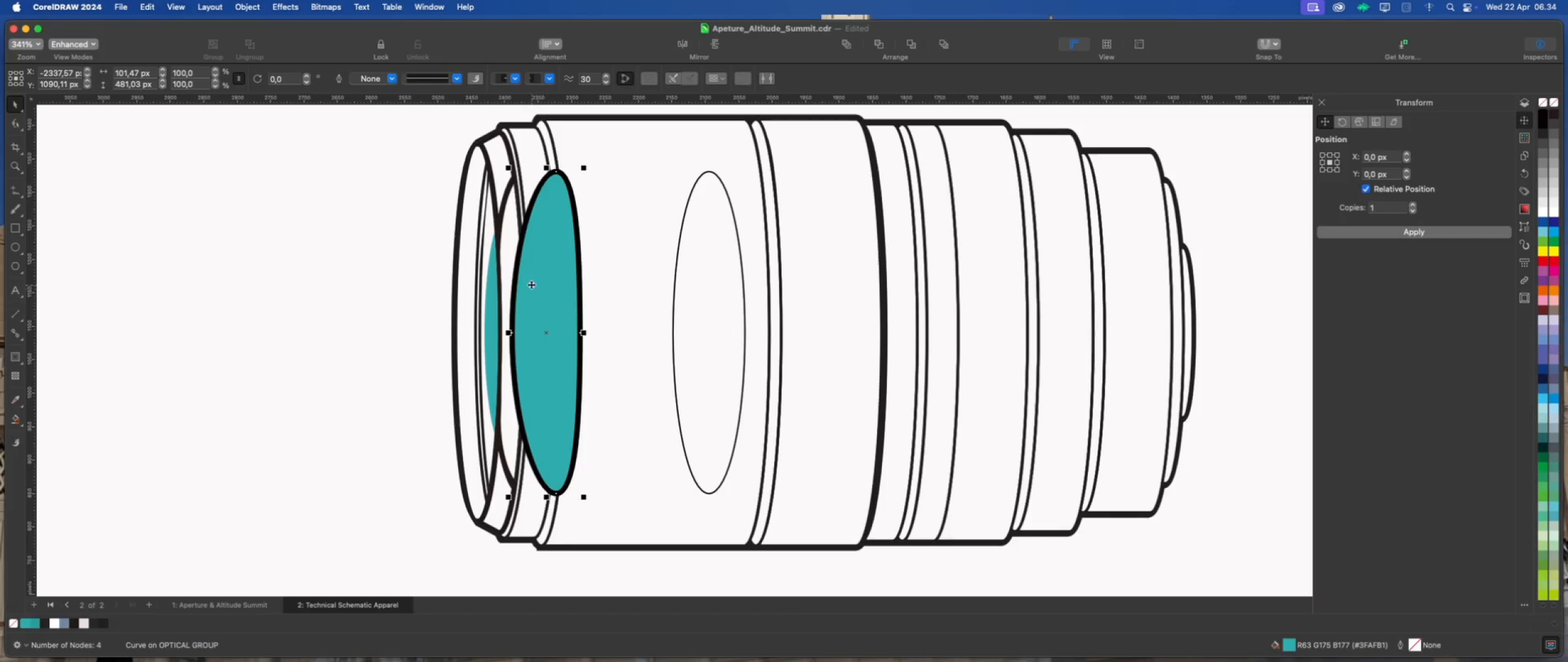 
left_click([409, 177])
 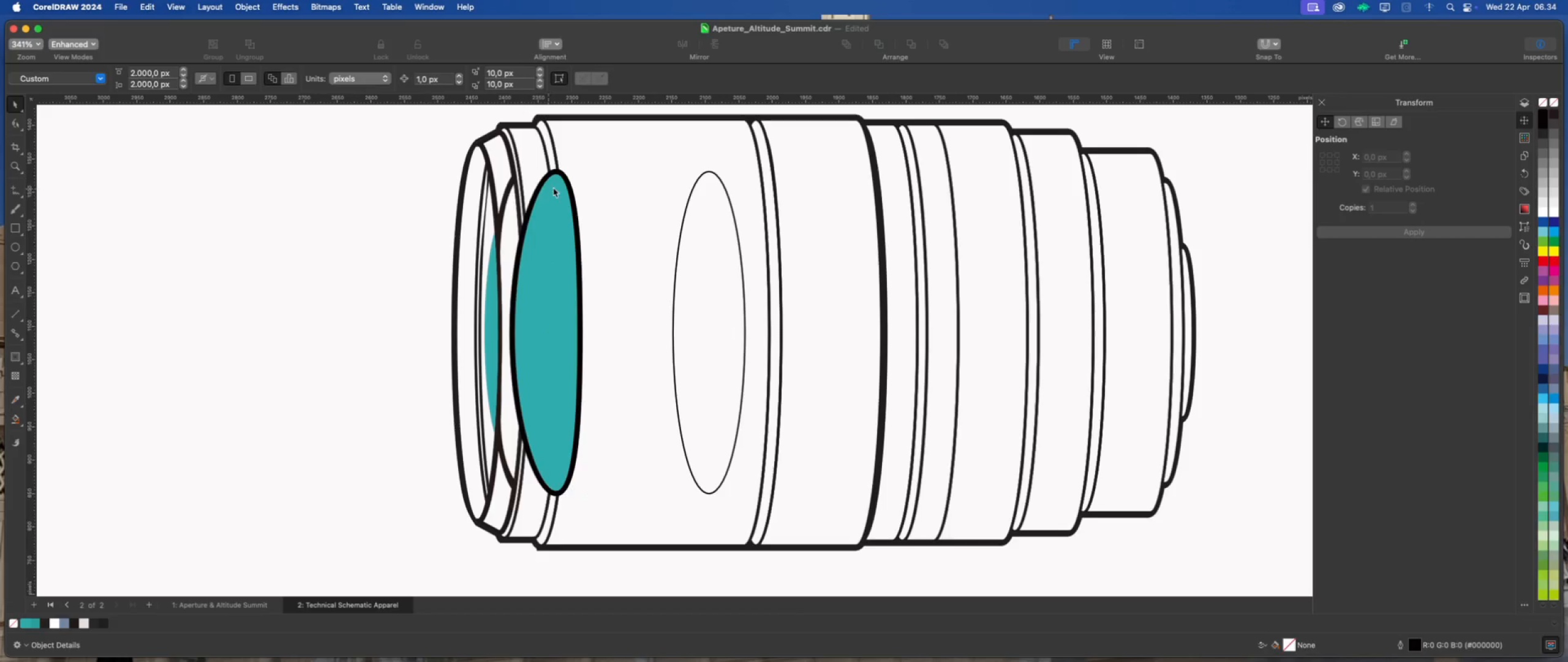 
left_click([570, 183])
 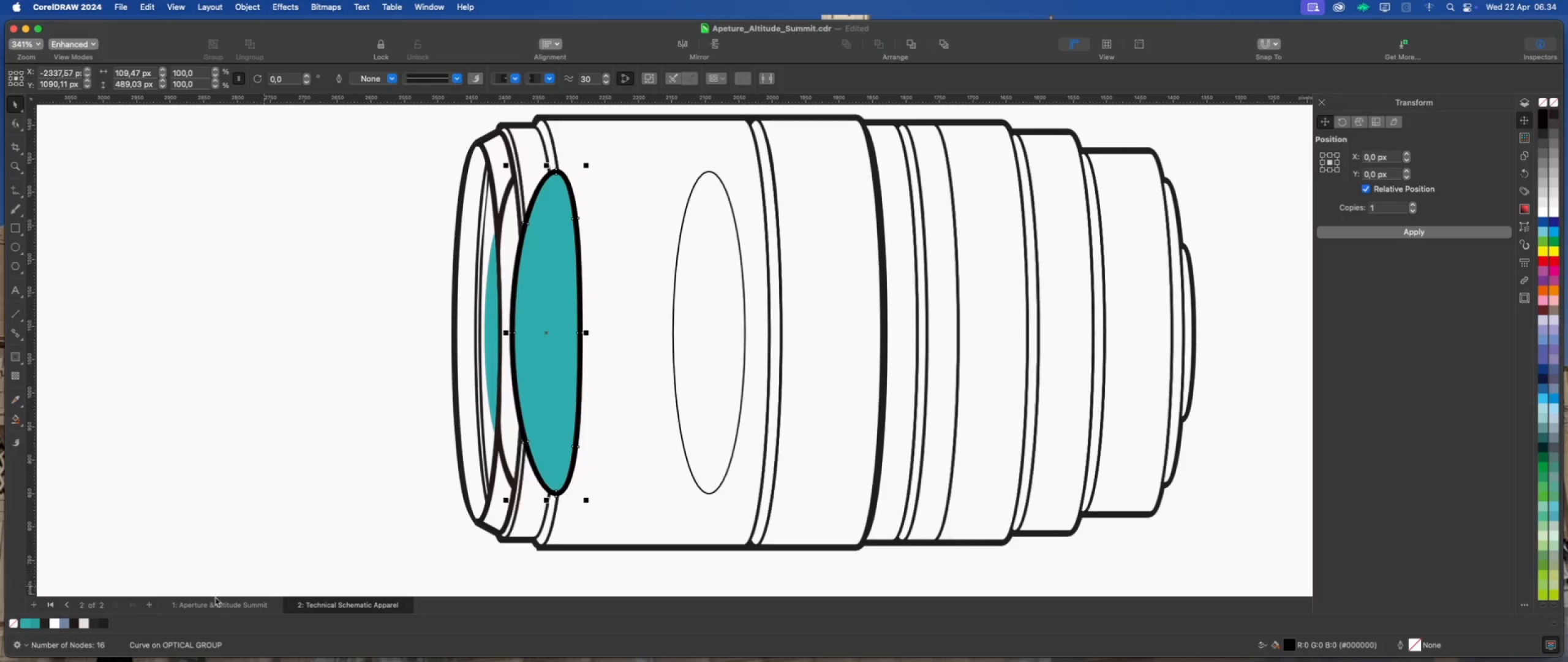 
left_click([102, 623])
 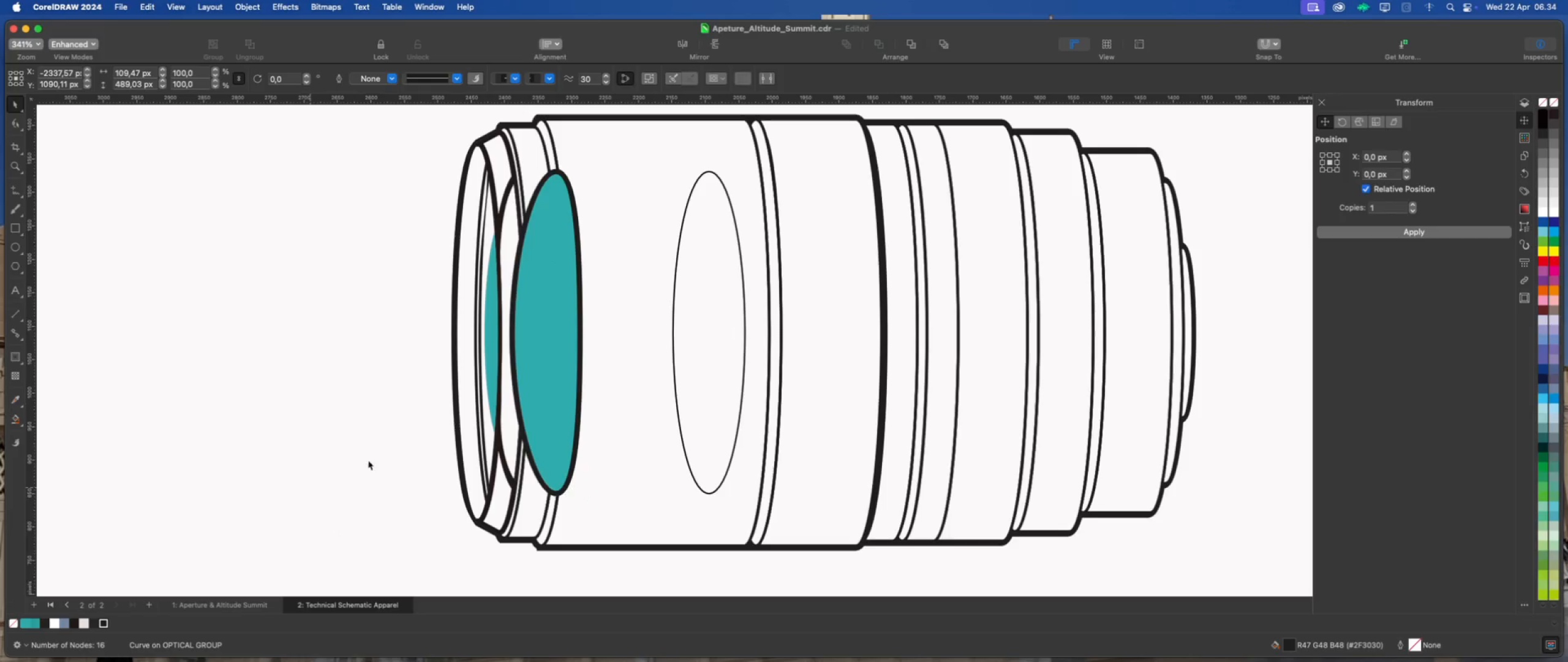 
left_click([546, 375])
 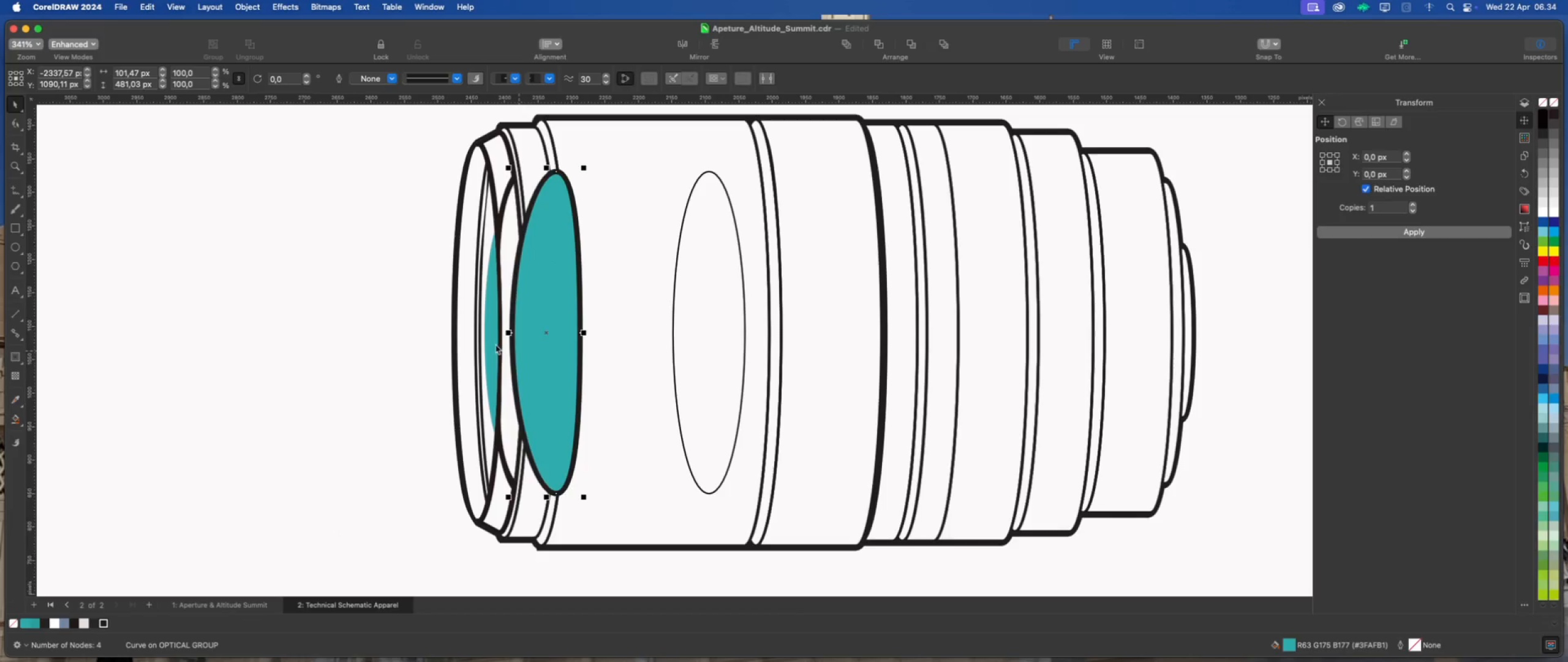 
left_click([298, 324])
 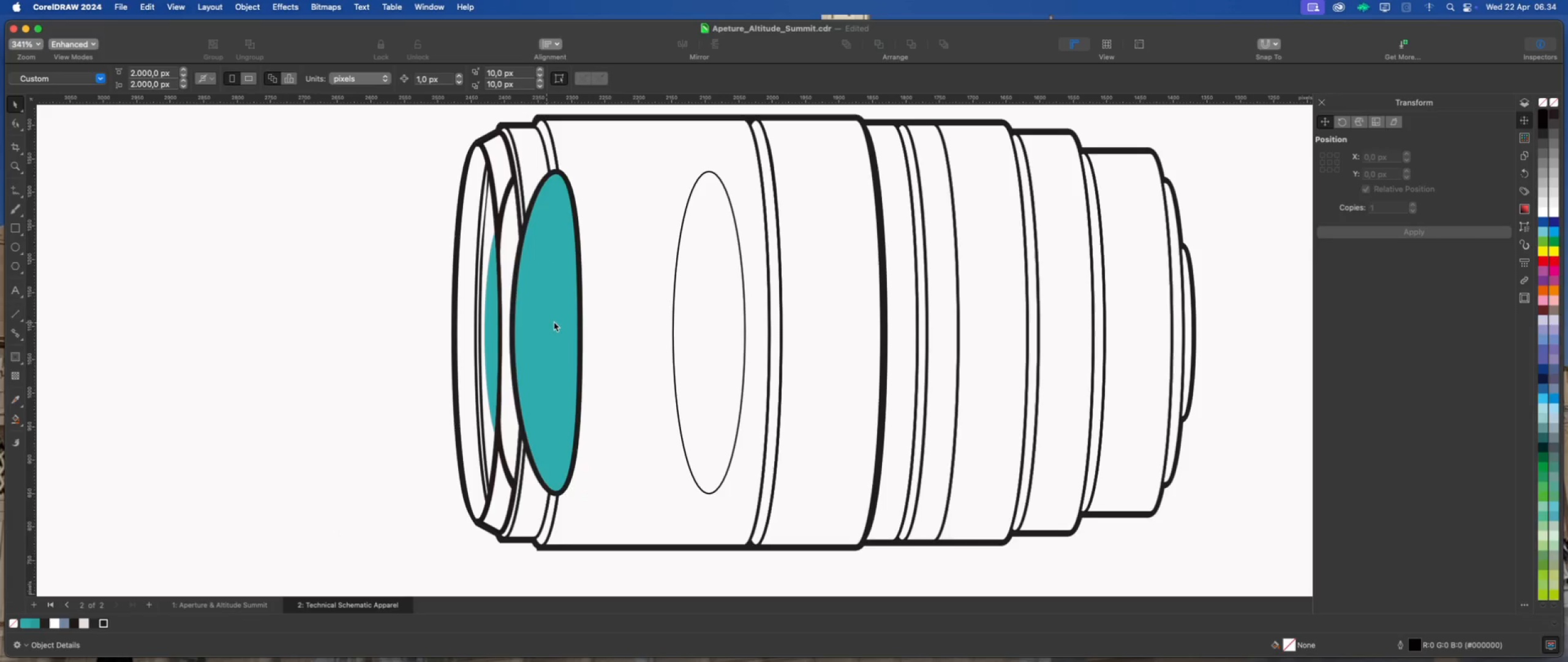 
left_click([557, 321])
 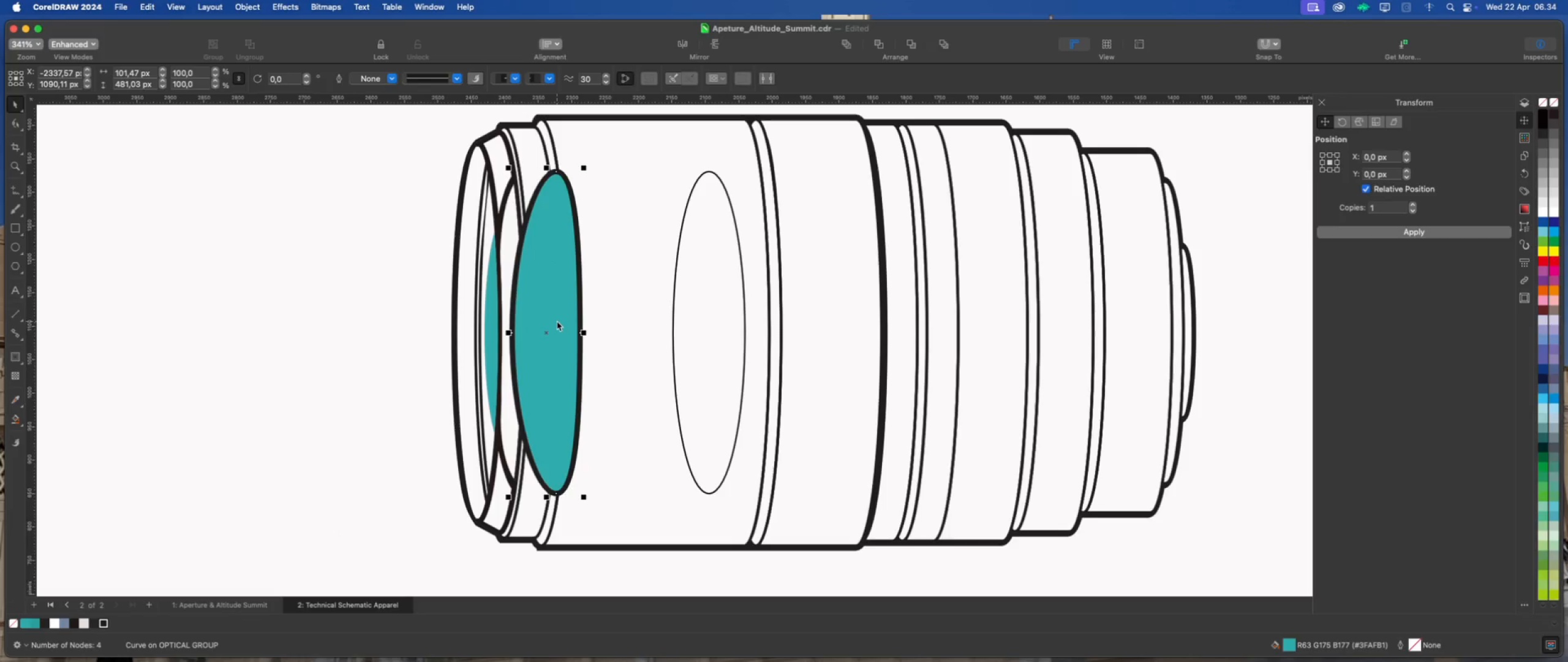 
right_click([557, 321])
 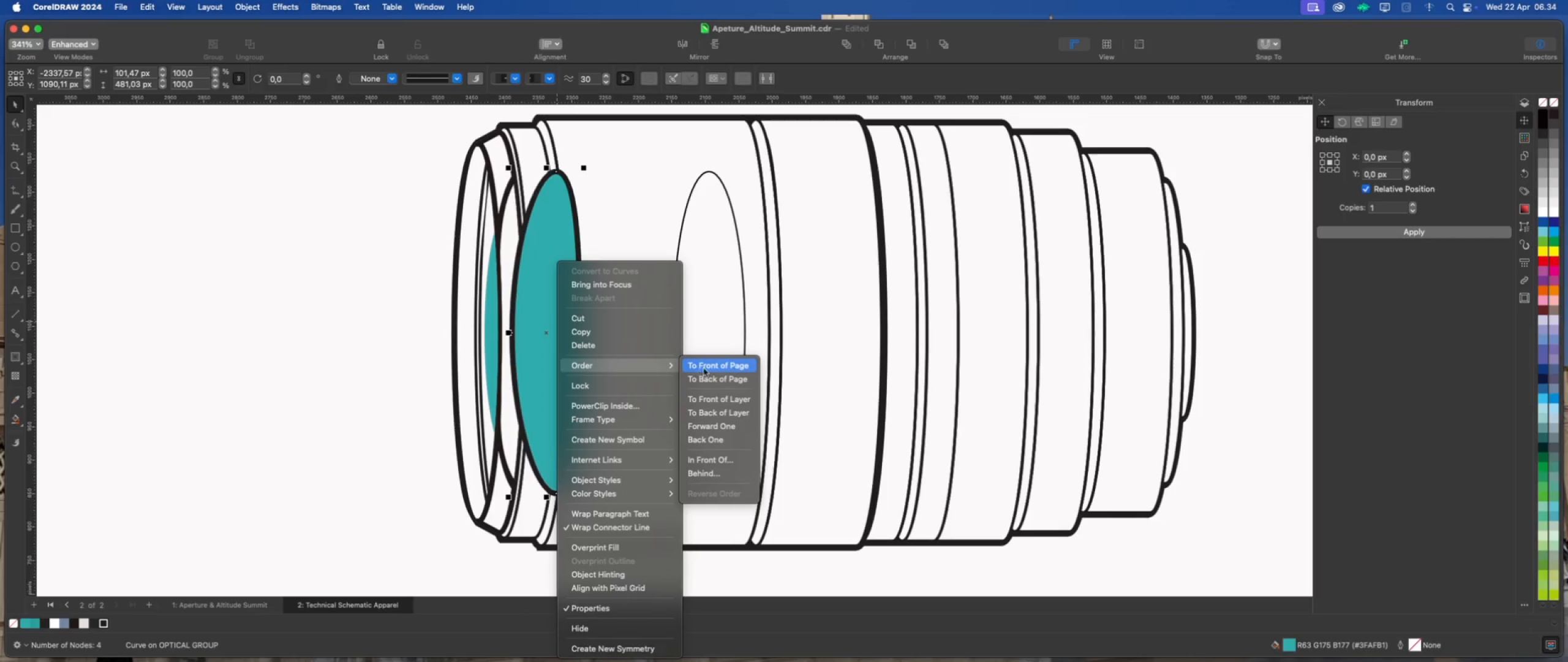 
left_click([366, 304])
 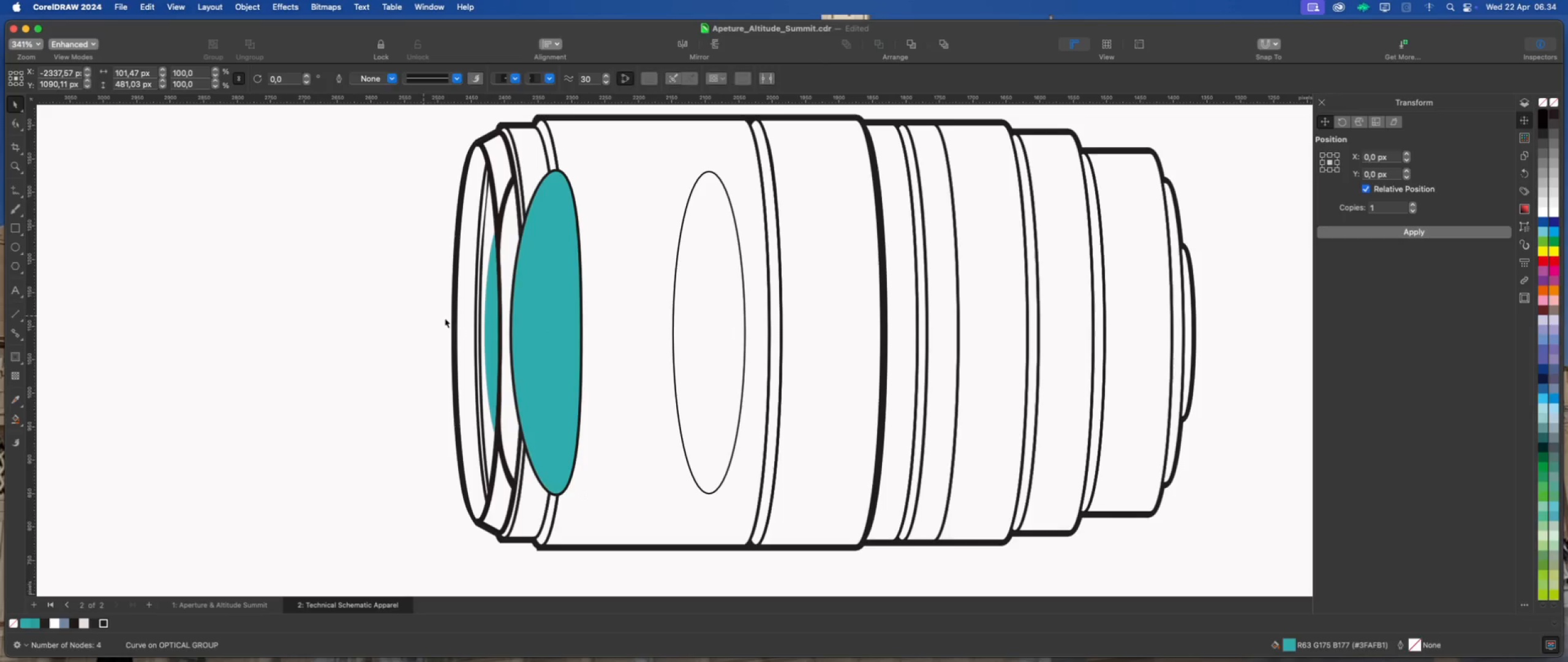 
left_click_drag(start_coordinate=[552, 332], to_coordinate=[556, 333])
 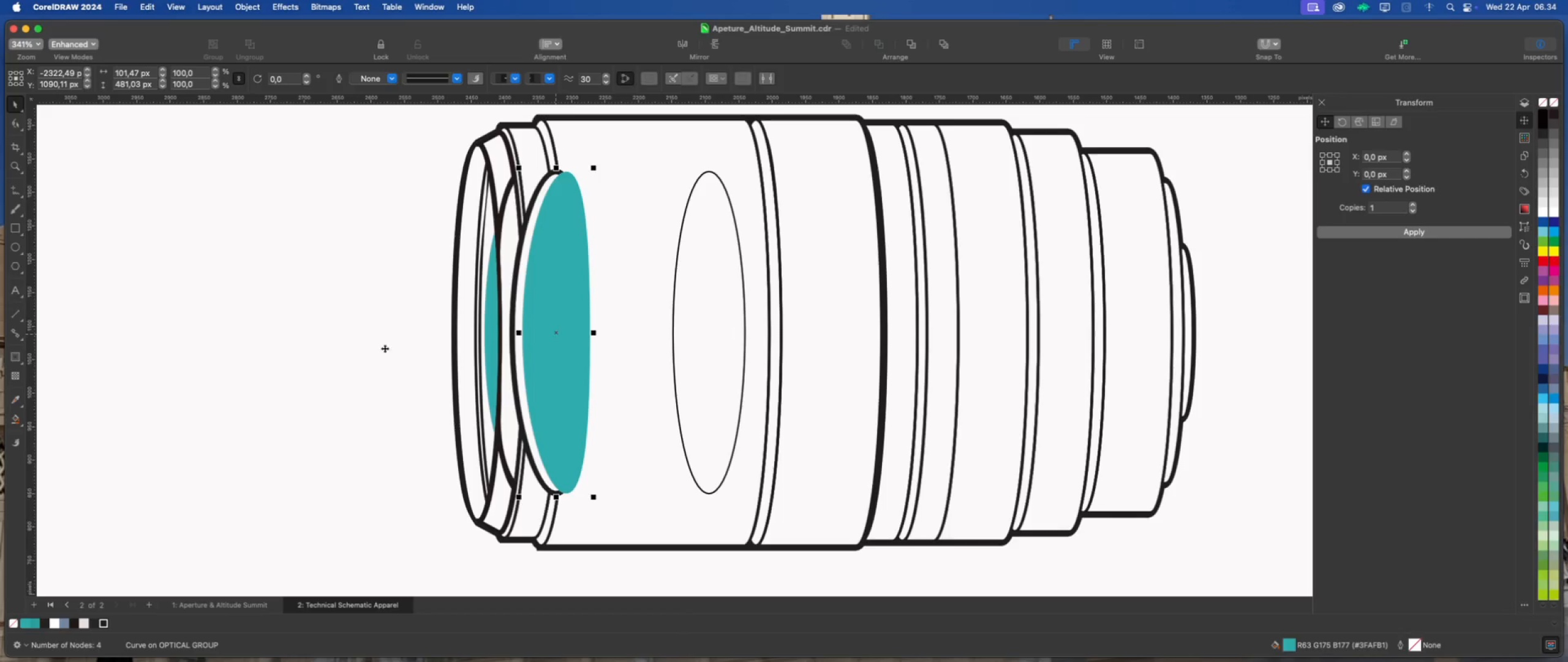 
hold_key(key=ShiftLeft, duration=1.76)
 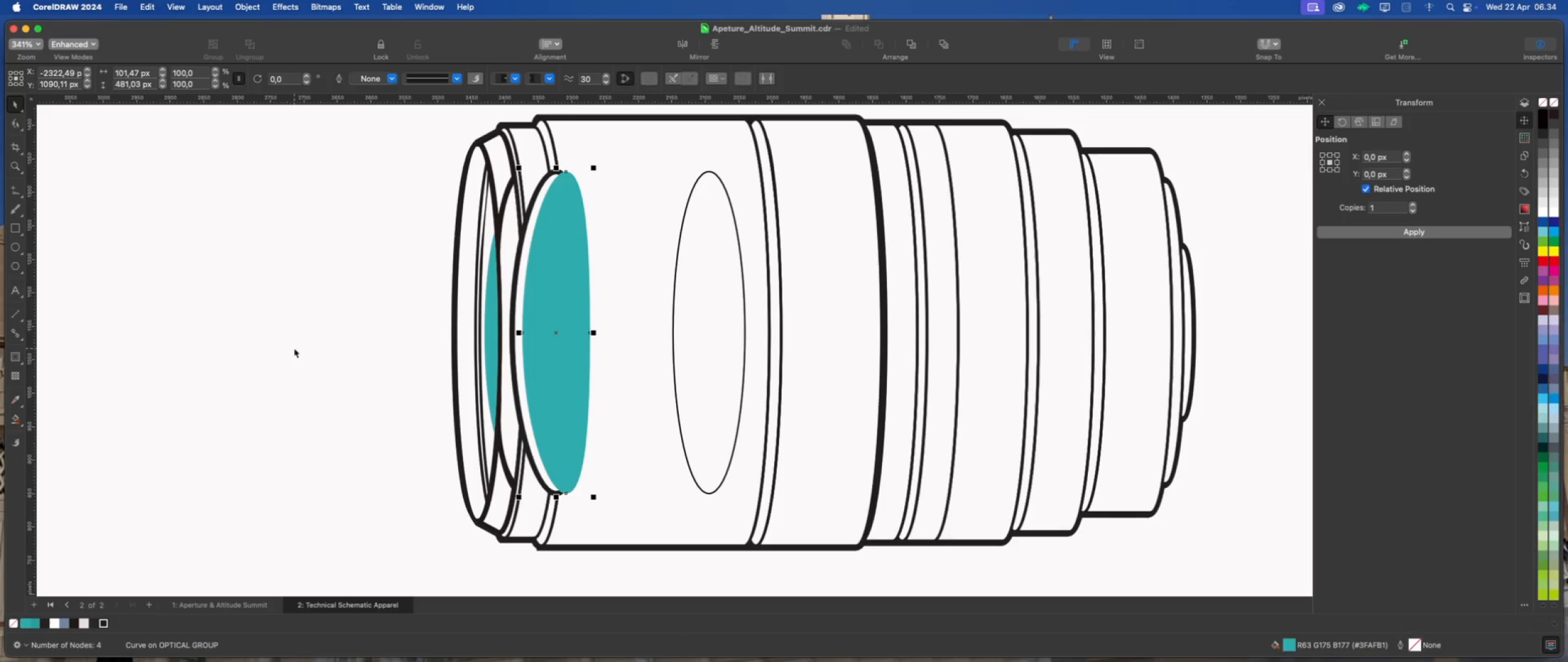 
key(ArrowLeft)
 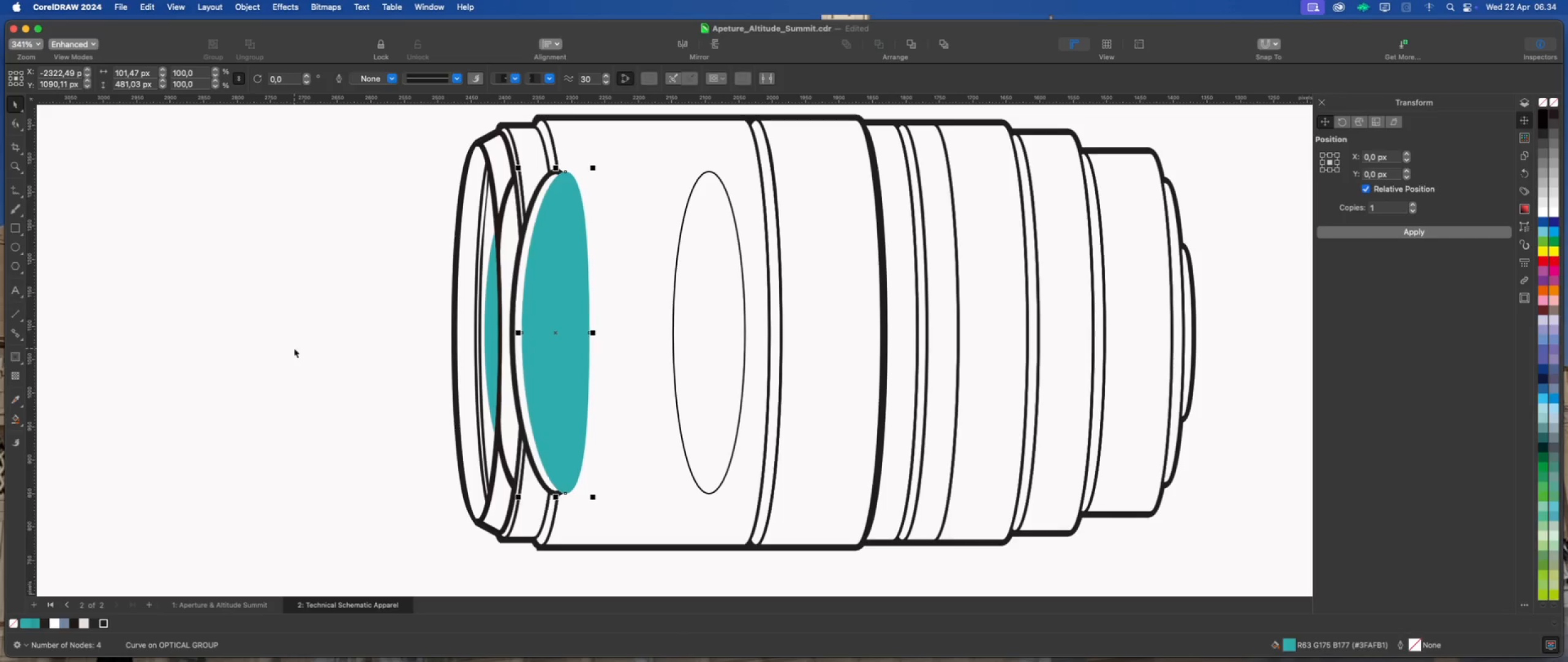 
key(ArrowLeft)
 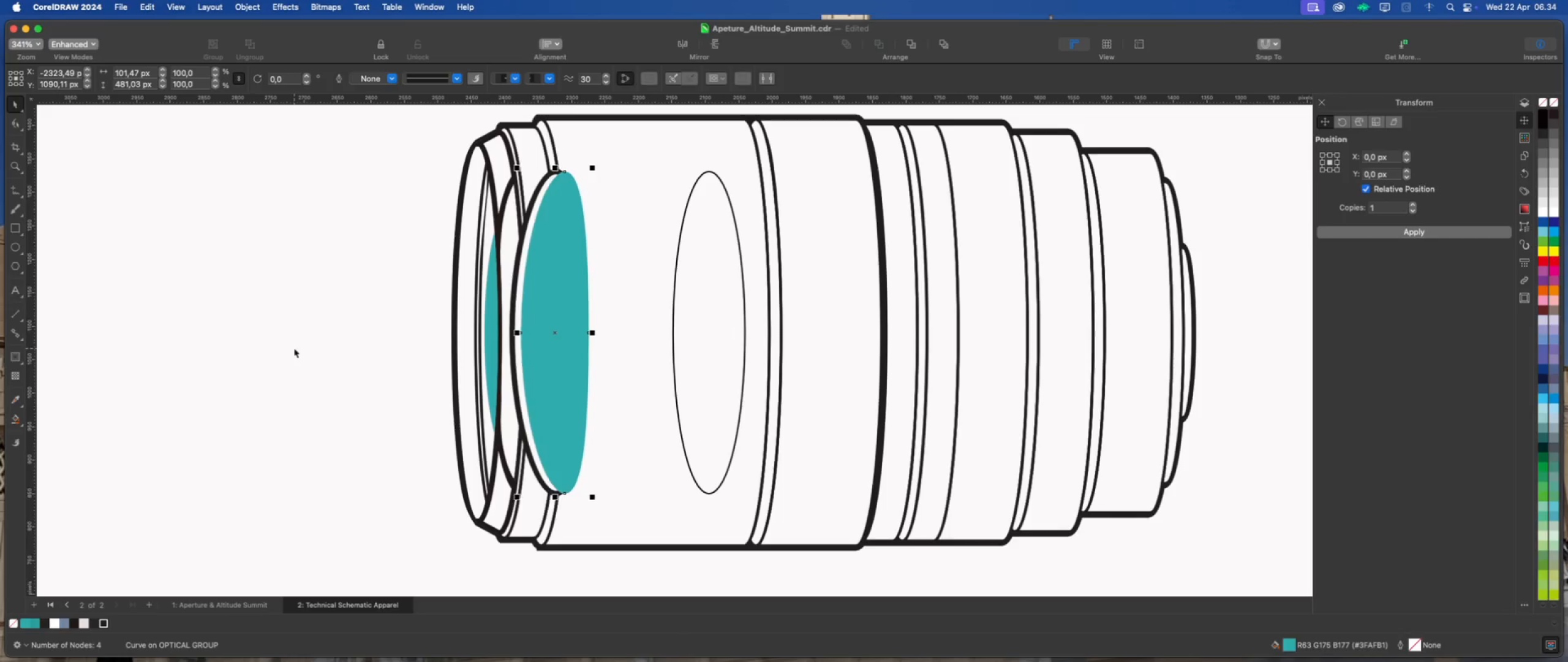 
key(ArrowLeft)
 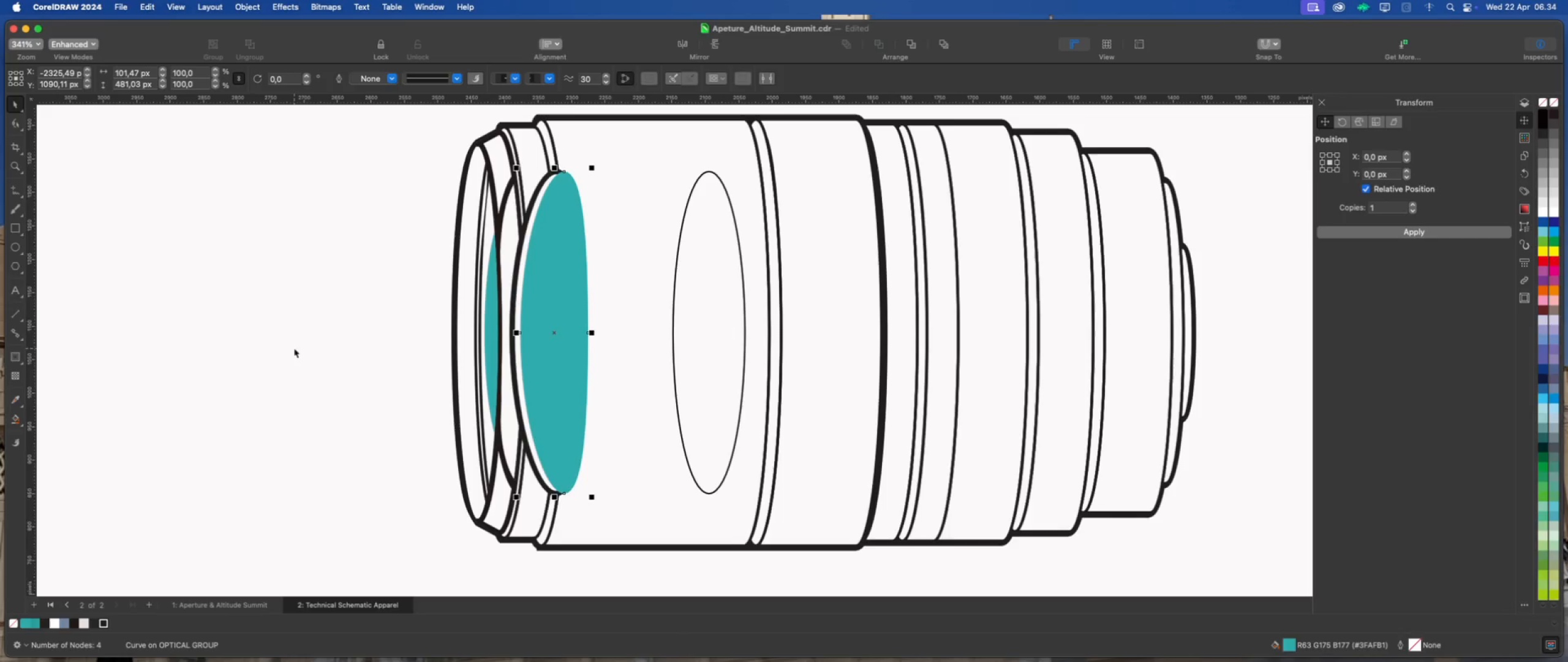 
key(ArrowLeft)
 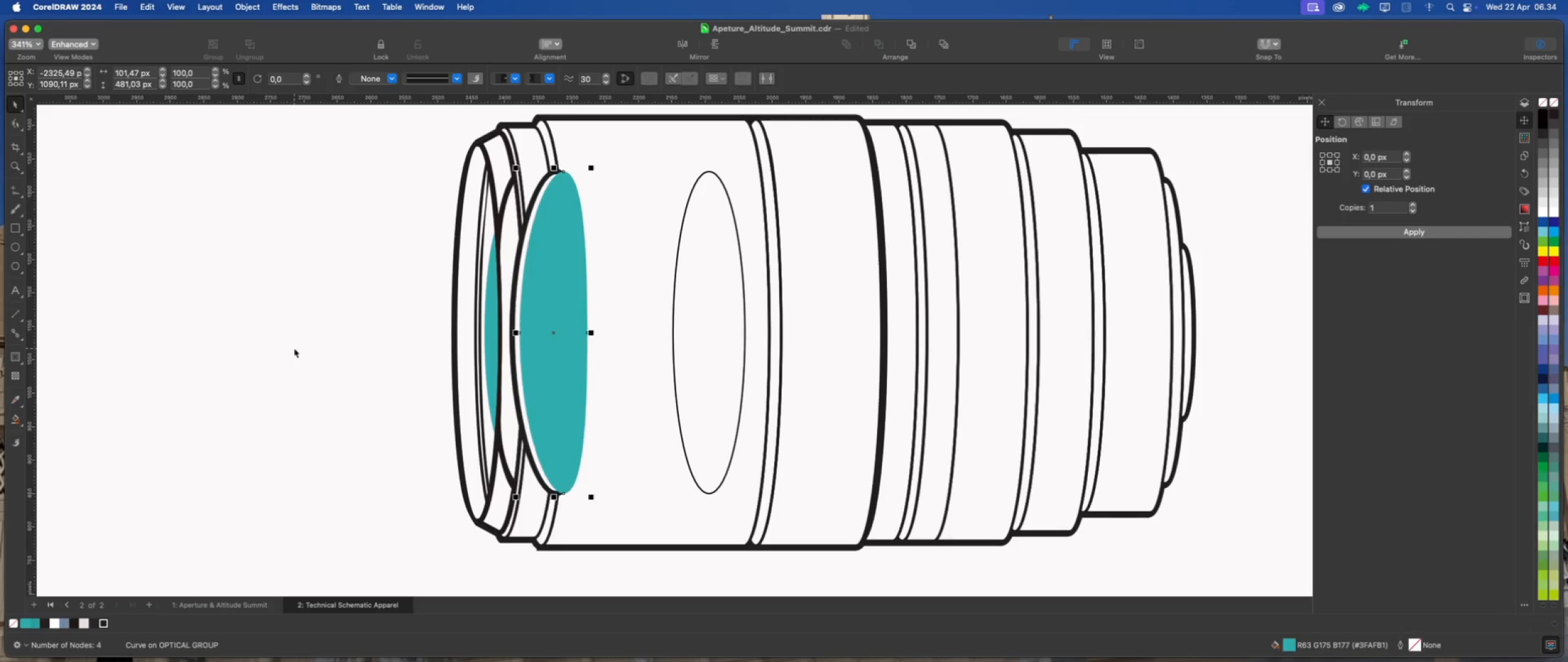 
key(ArrowLeft)
 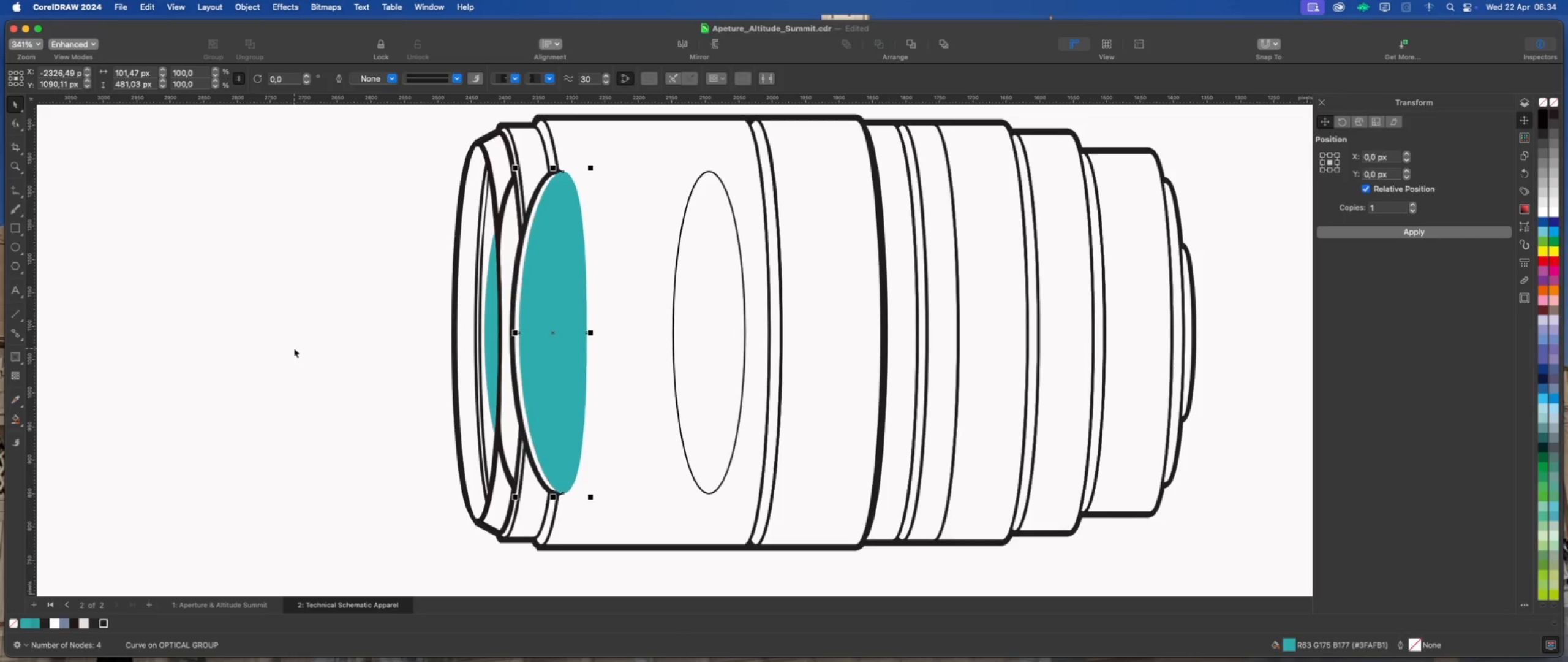 
key(ArrowLeft)
 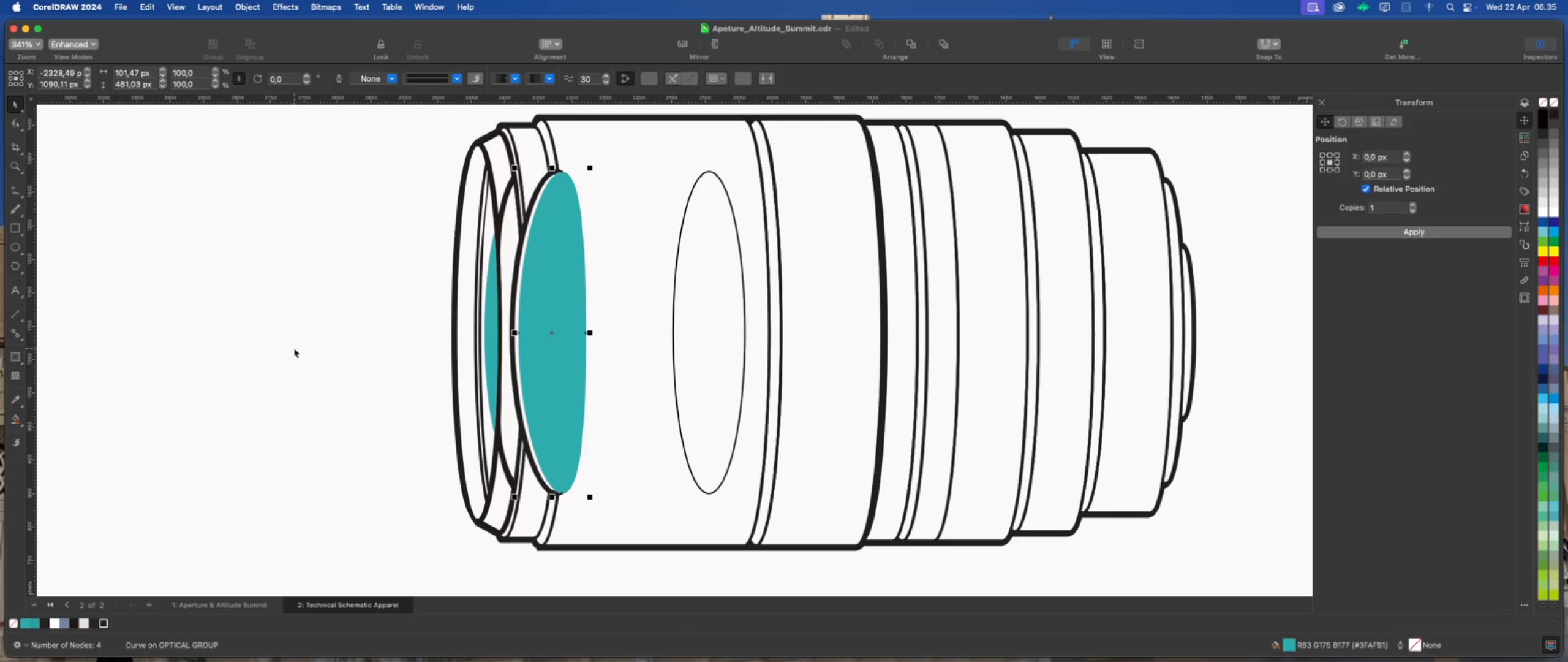 
key(ArrowLeft)
 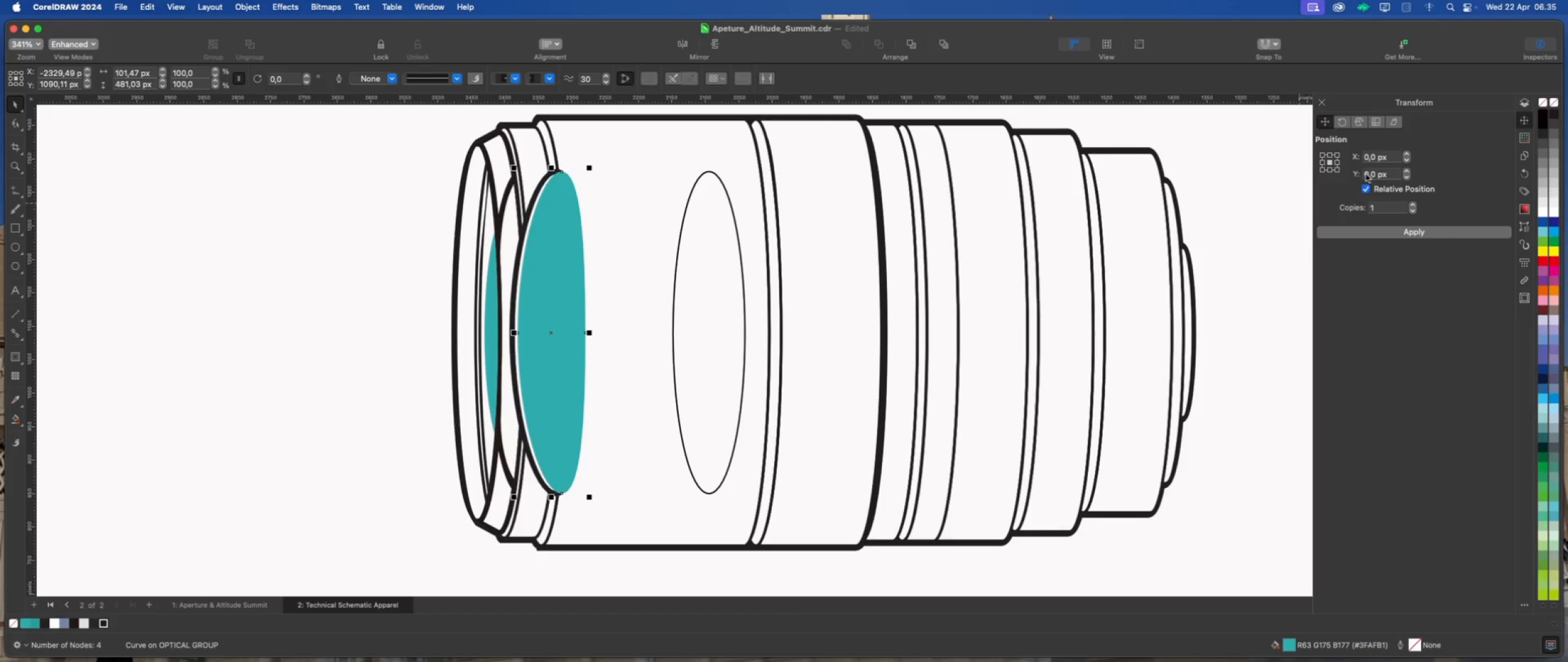 
left_click([1332, 163])
 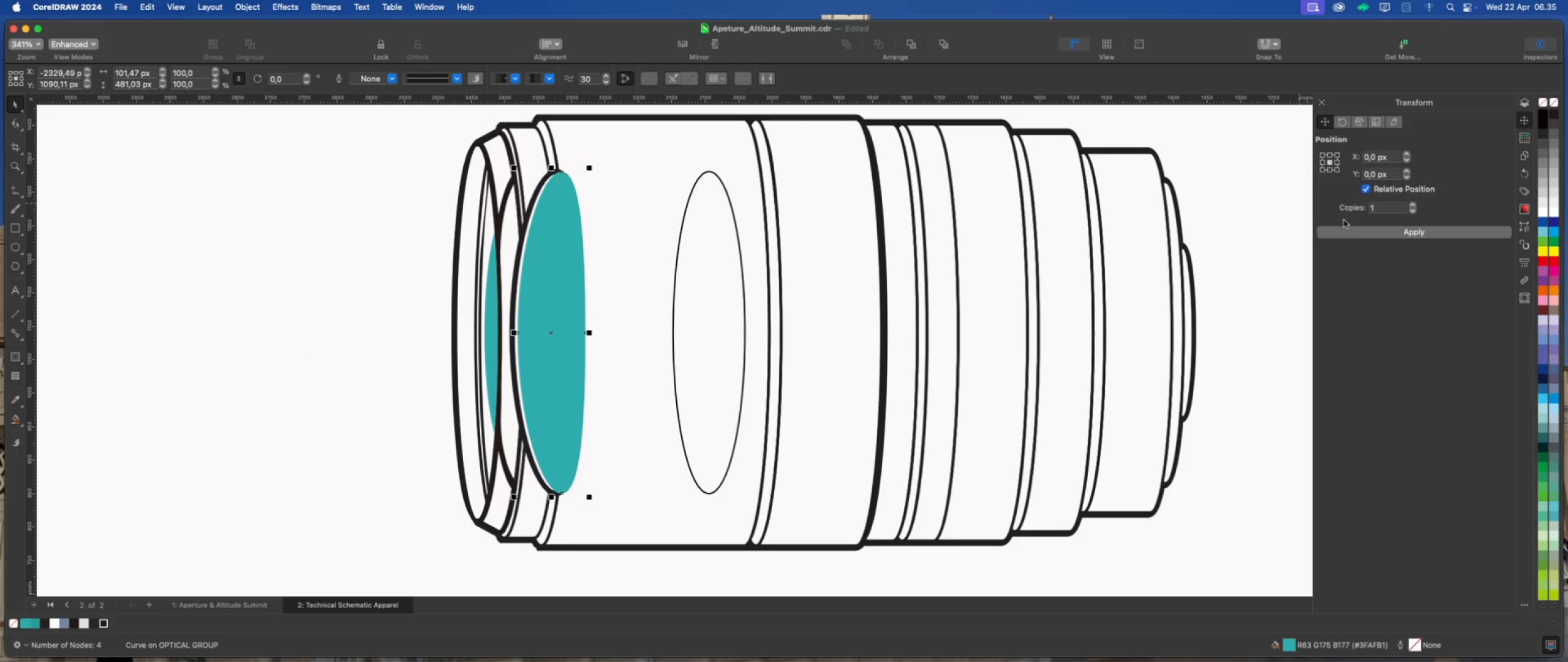 
left_click([1348, 229])
 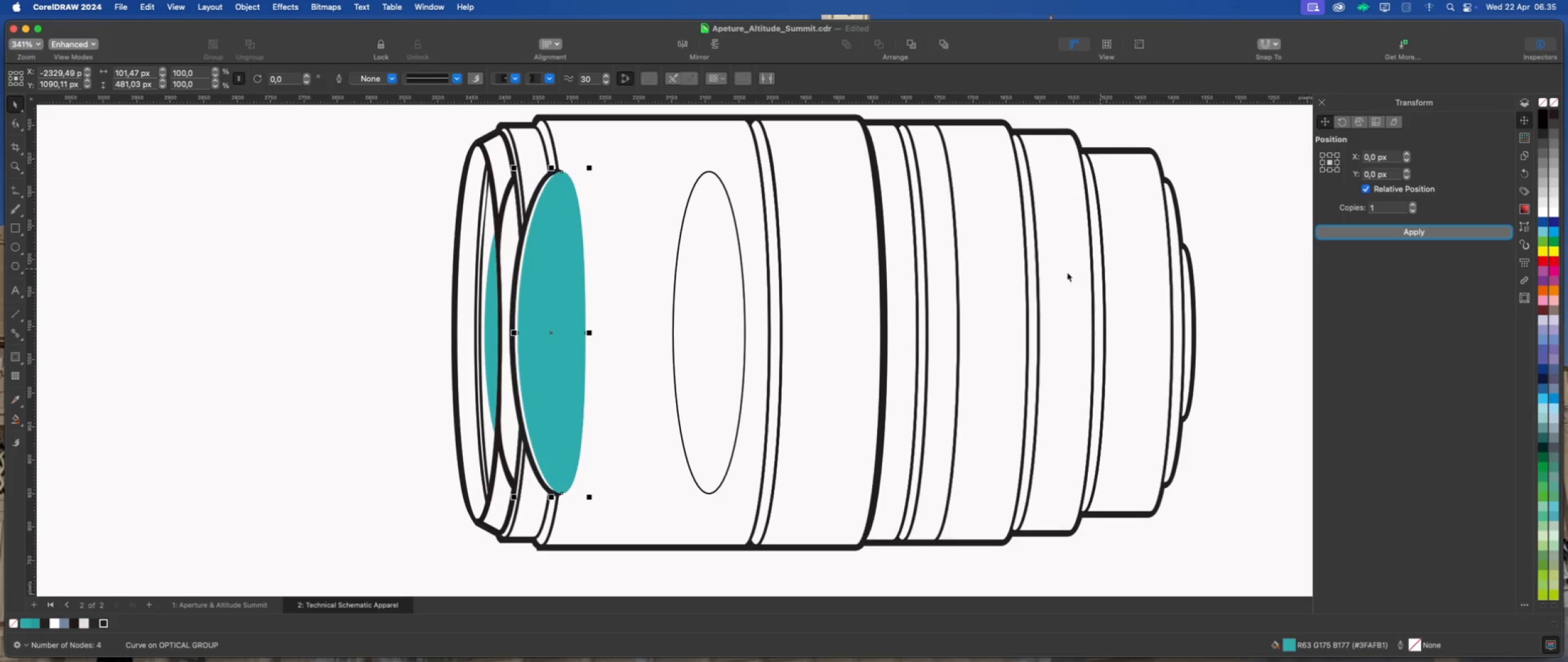 
left_click([203, 236])
 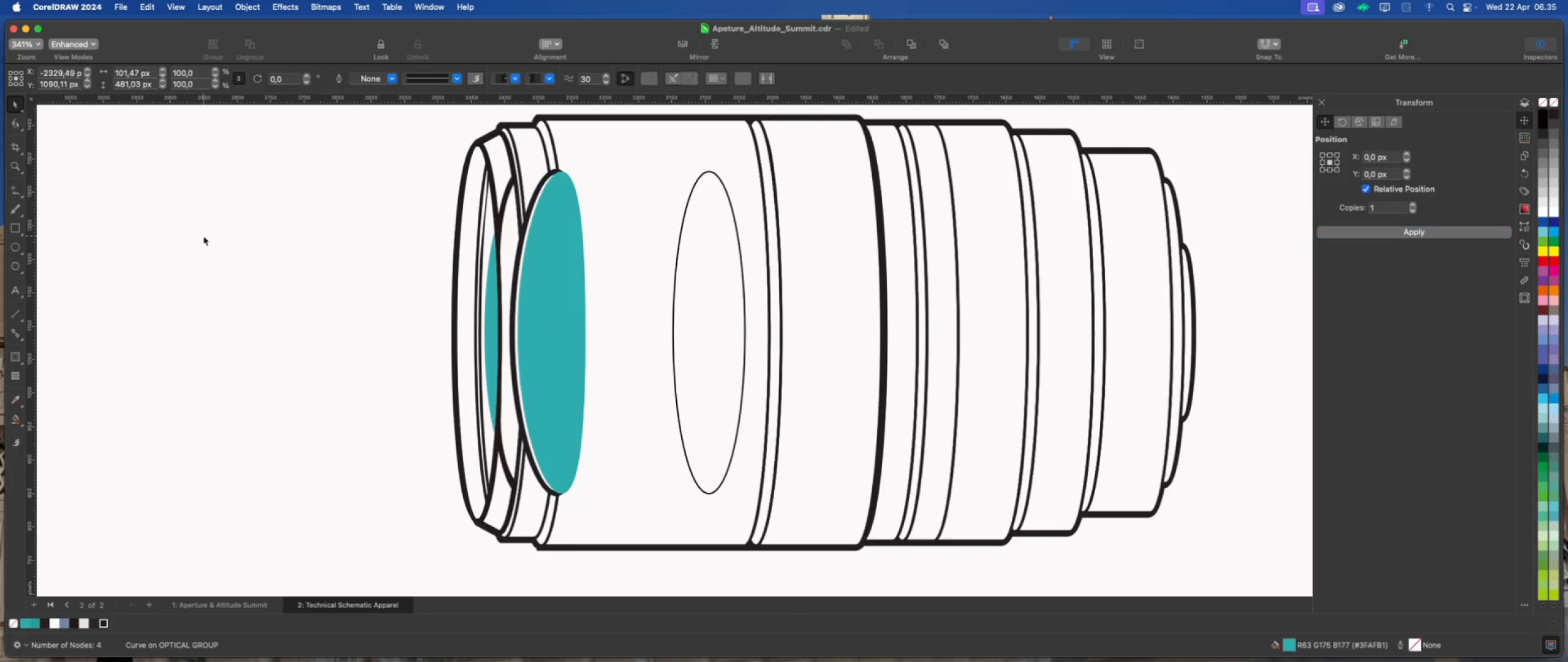 
scroll: coordinate [405, 214], scroll_direction: up, amount: 2.0
 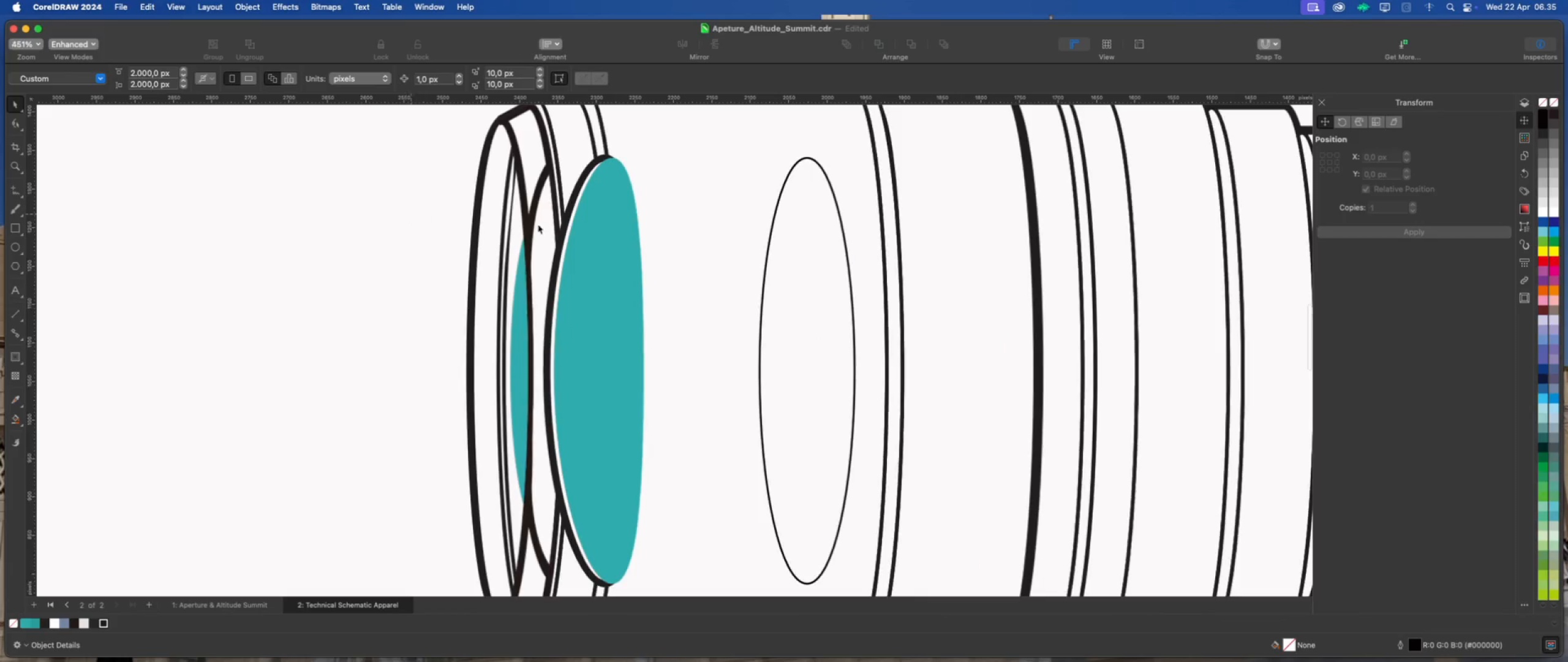 
left_click([586, 219])
 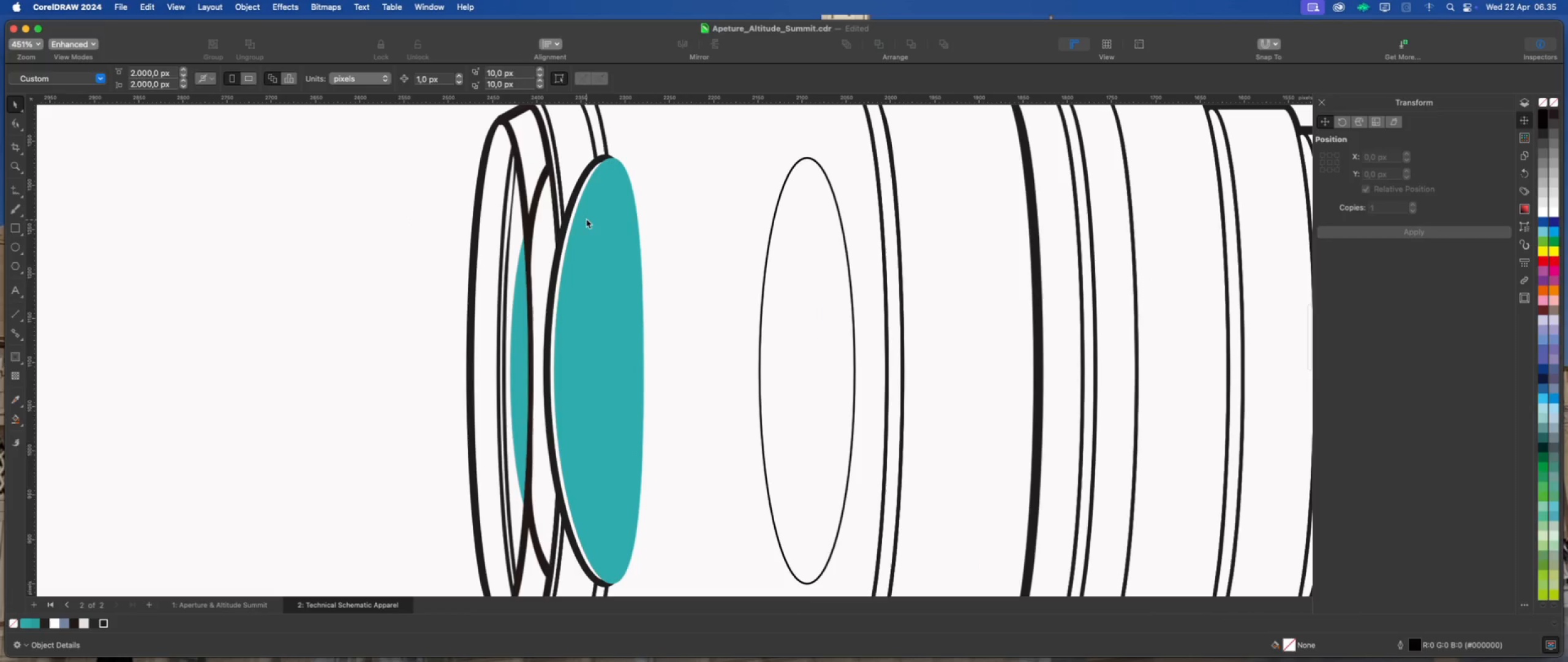 
scroll: coordinate [584, 194], scroll_direction: up, amount: 2.0
 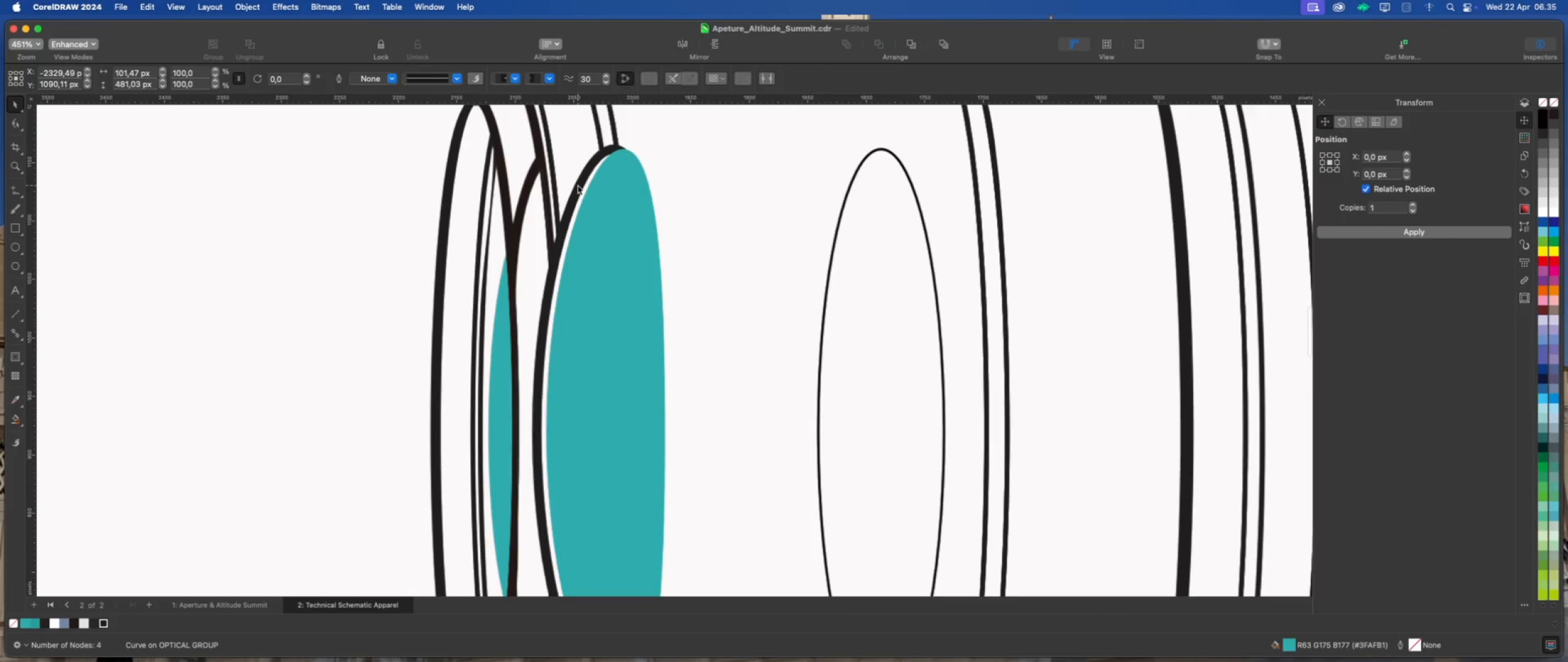 
hold_key(key=ShiftLeft, duration=0.58)
left_click([579, 185])
 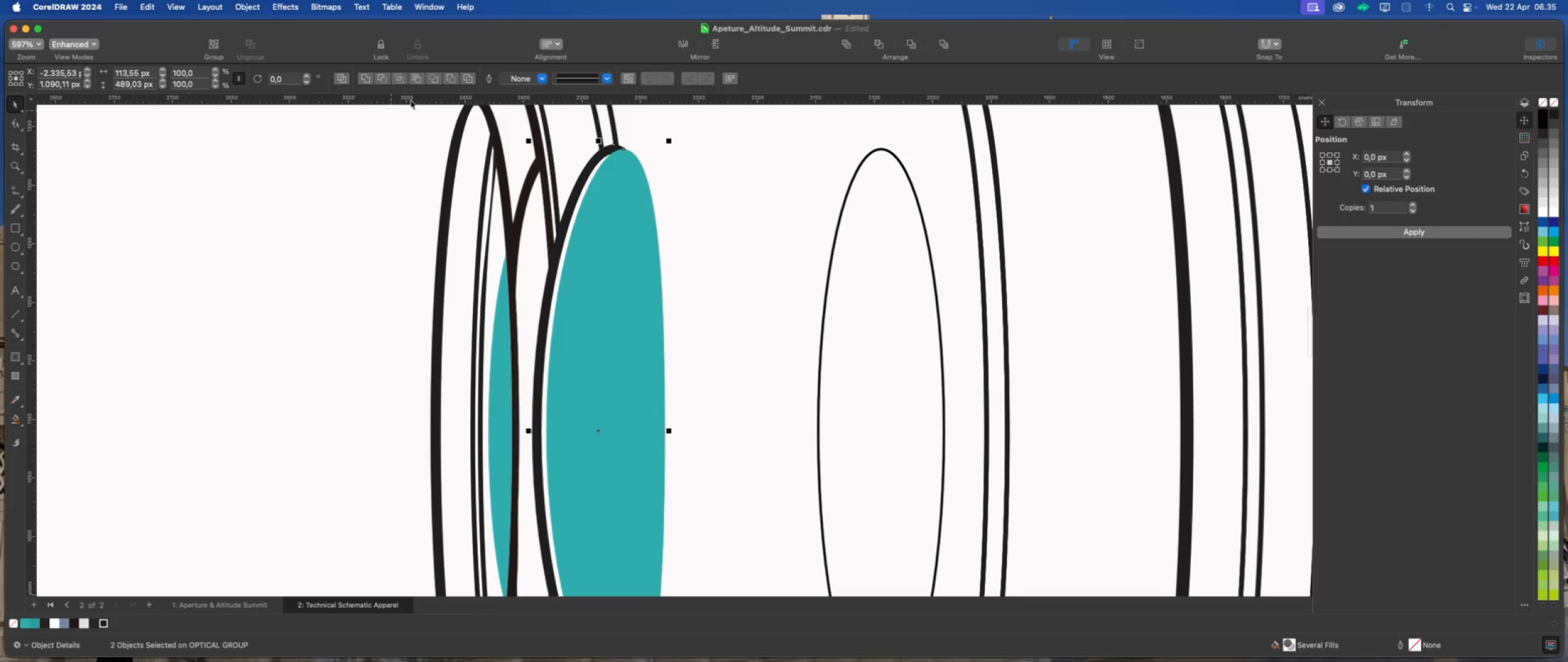 
left_click([448, 80])
 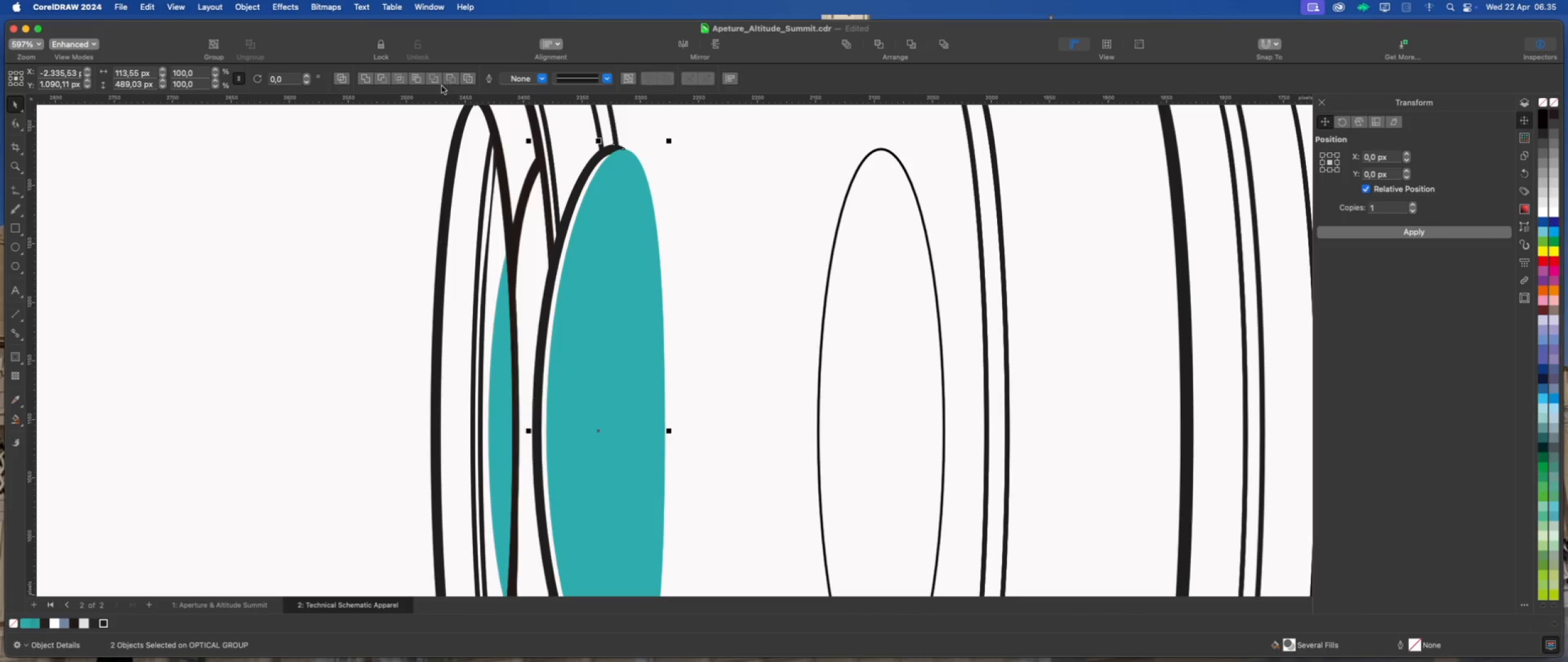 
left_click([343, 134])
 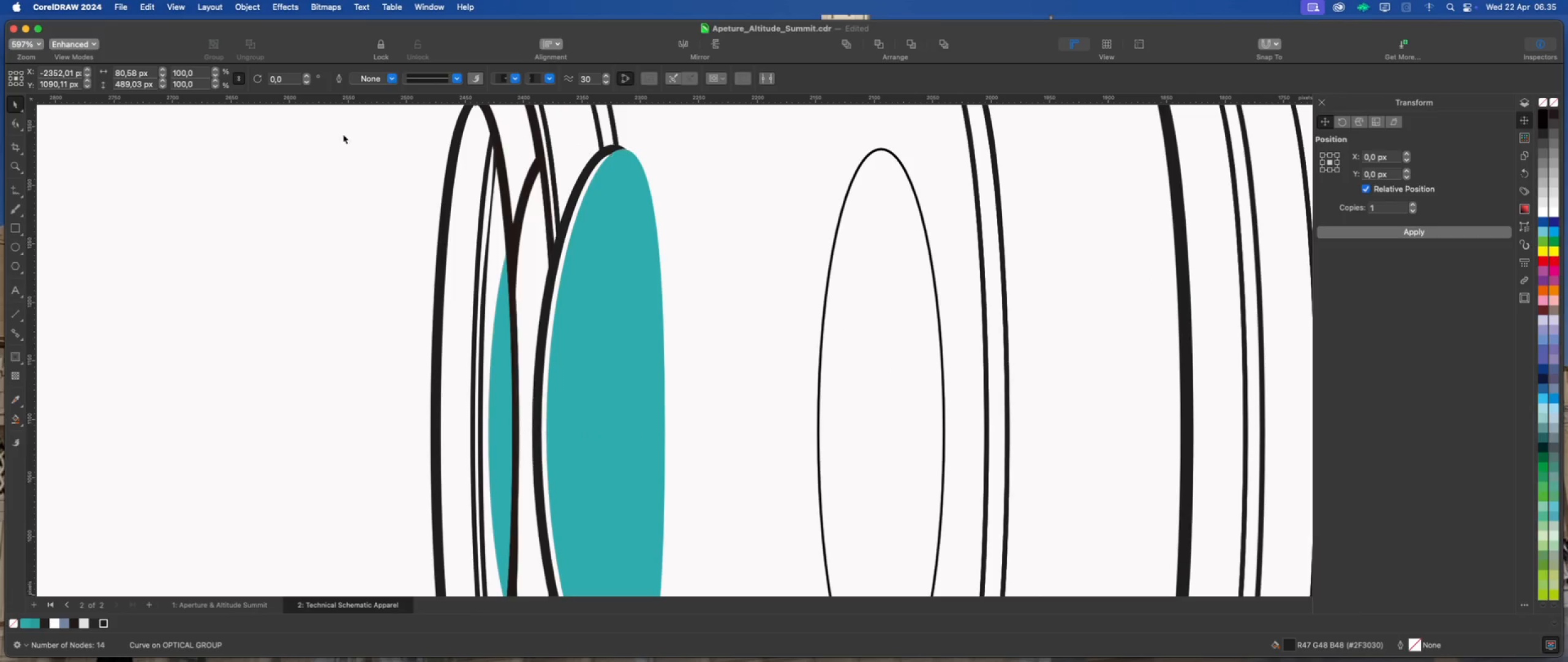 
scroll: coordinate [433, 181], scroll_direction: down, amount: 7.0
 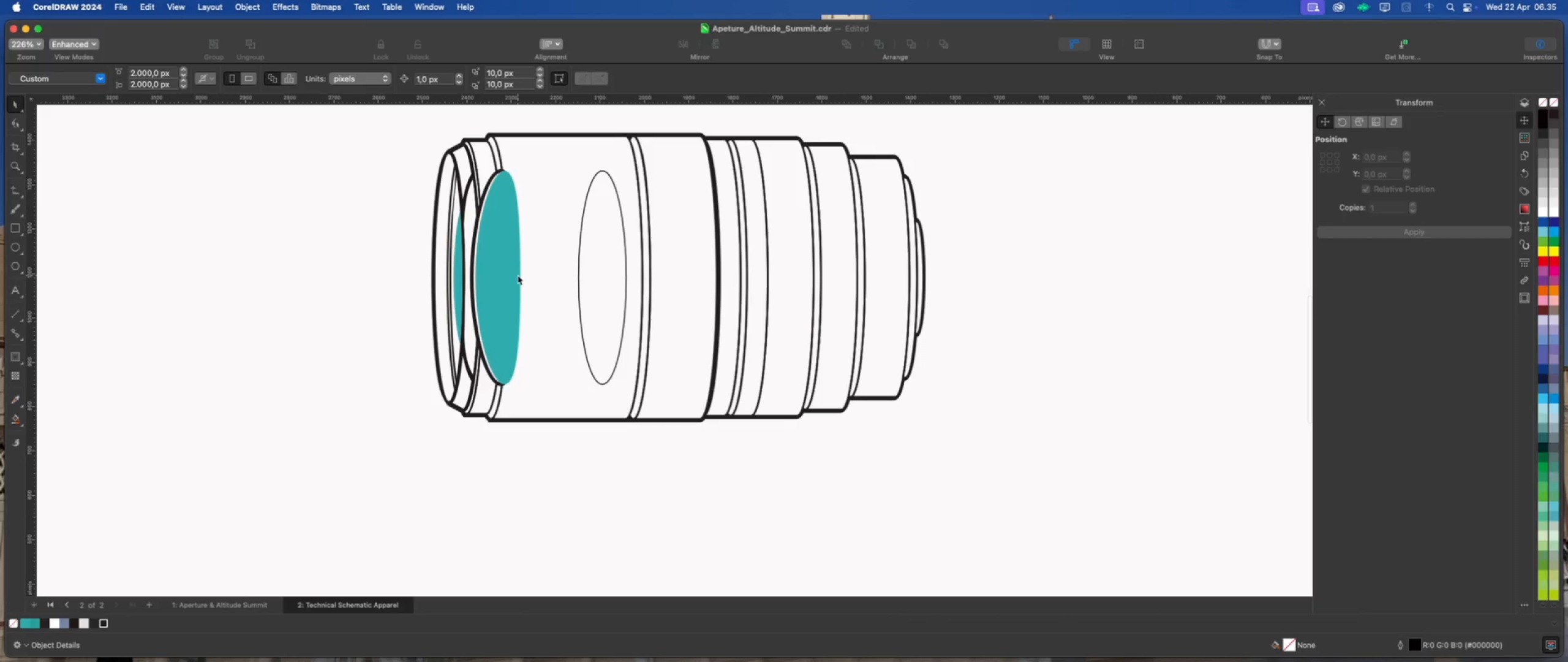 
left_click([348, 242])
 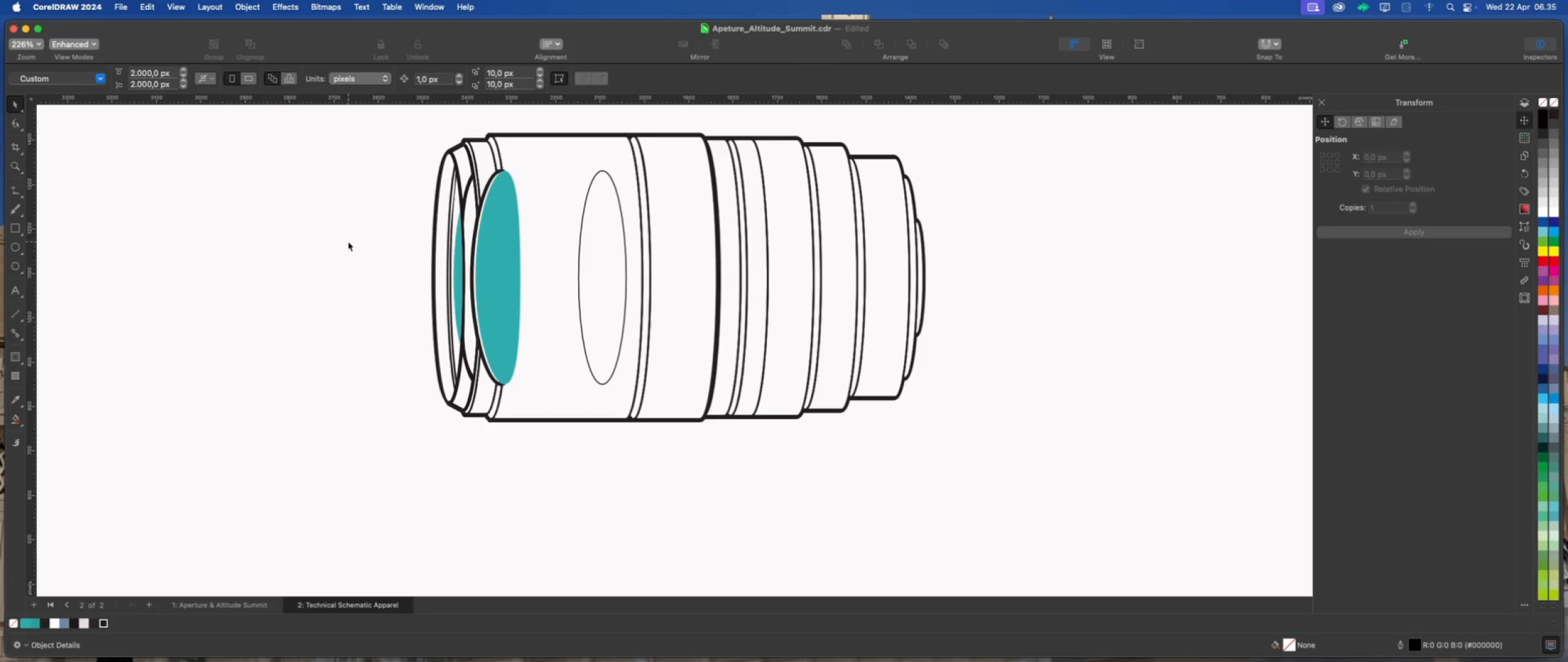 
wait(12.03)
 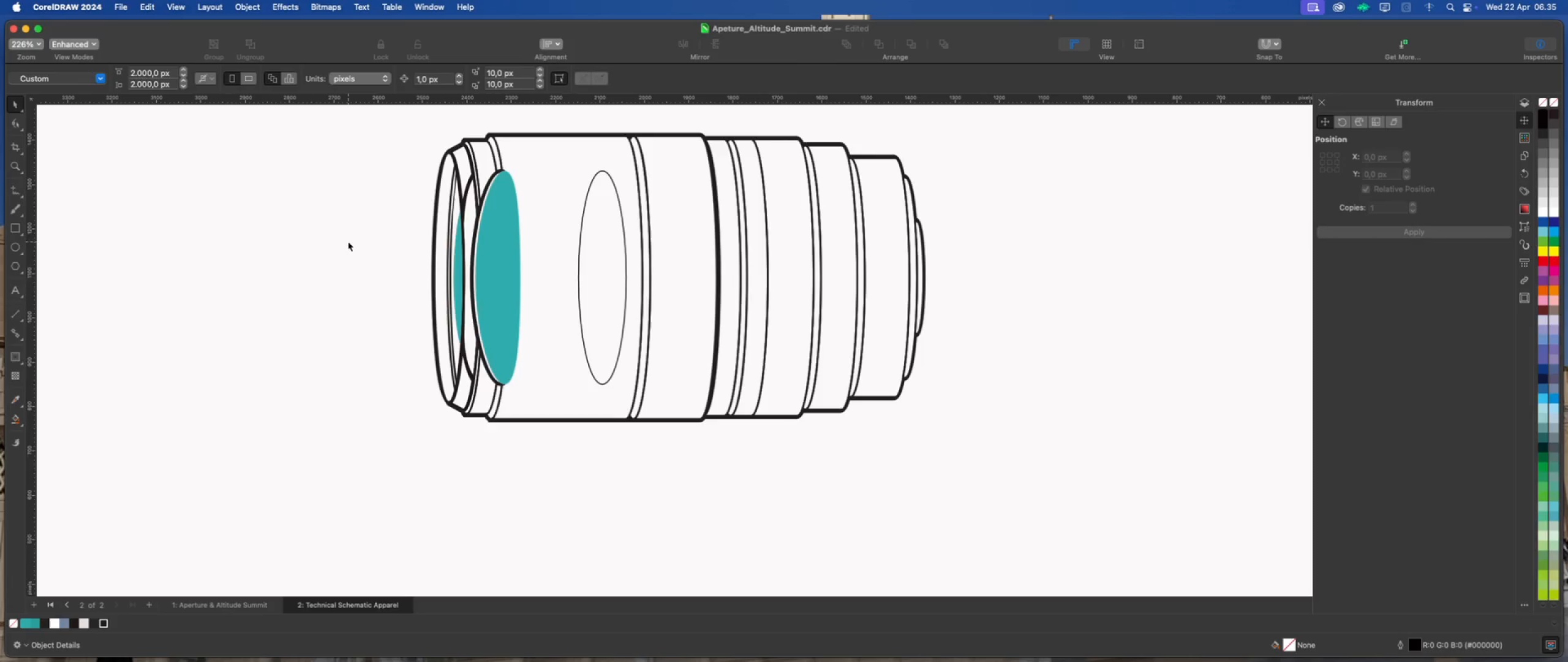 
left_click([499, 251])
 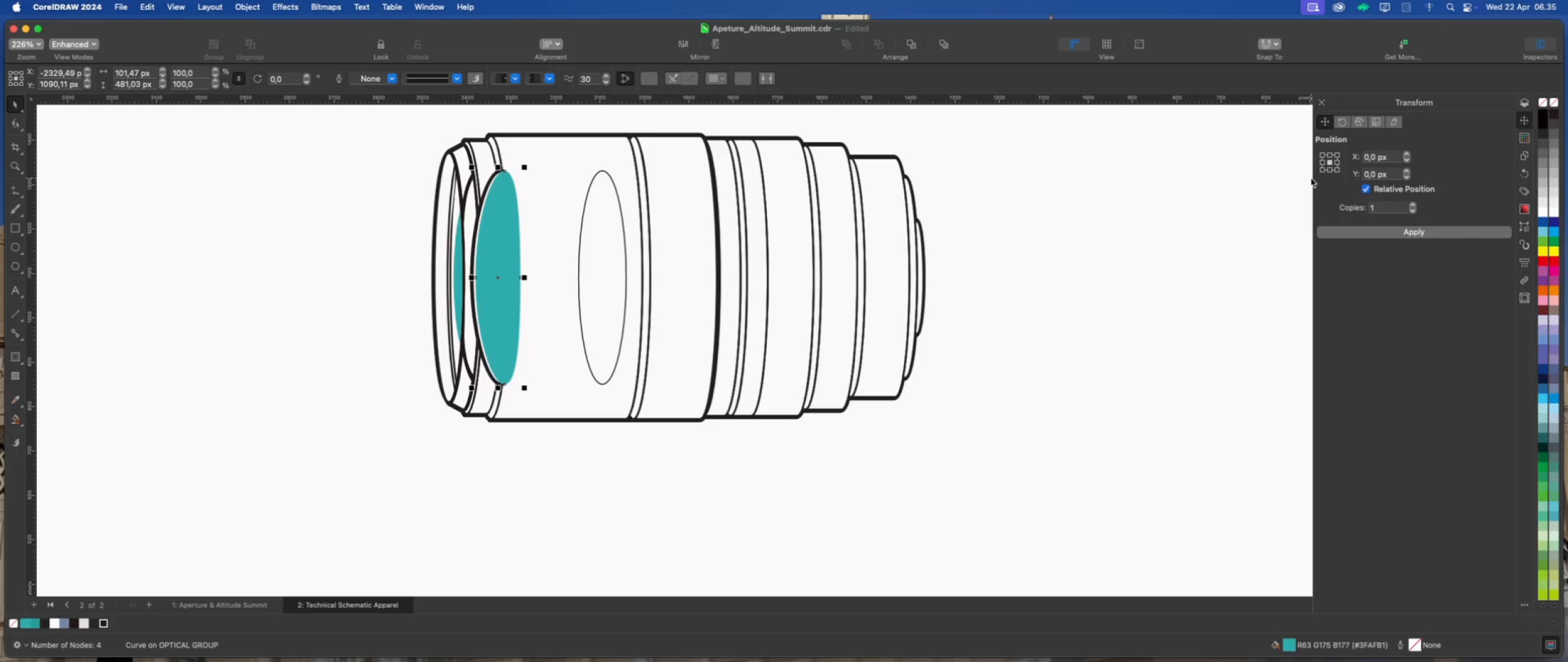 
left_click([1336, 165])
 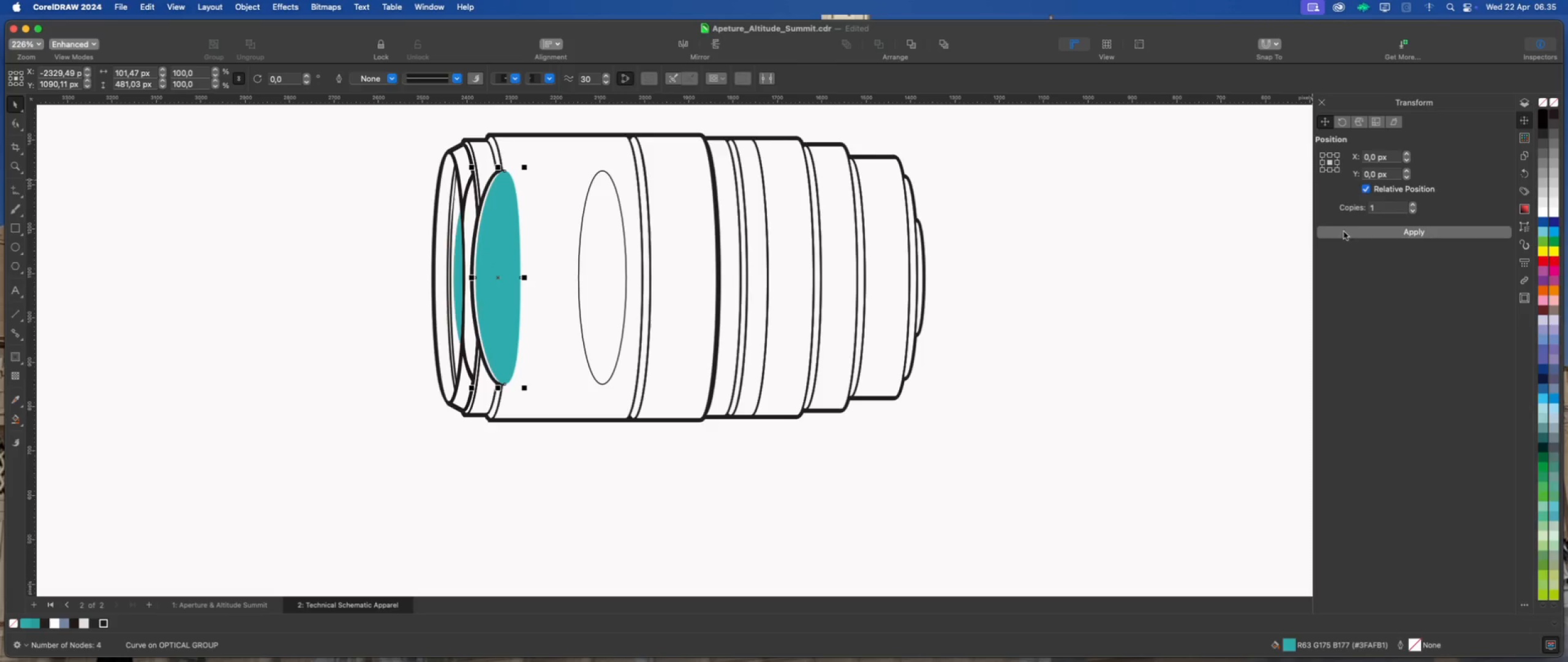 
left_click([1338, 164])
 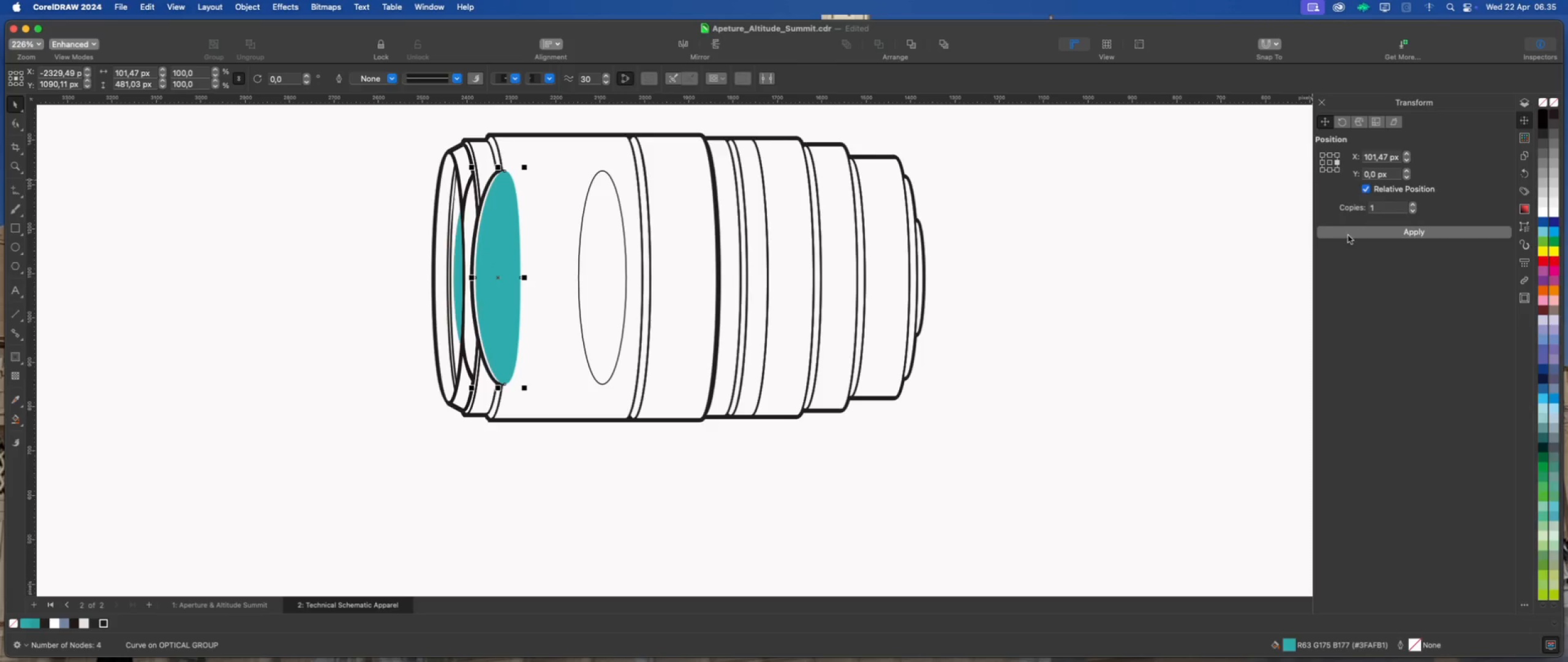 
left_click([1350, 234])
 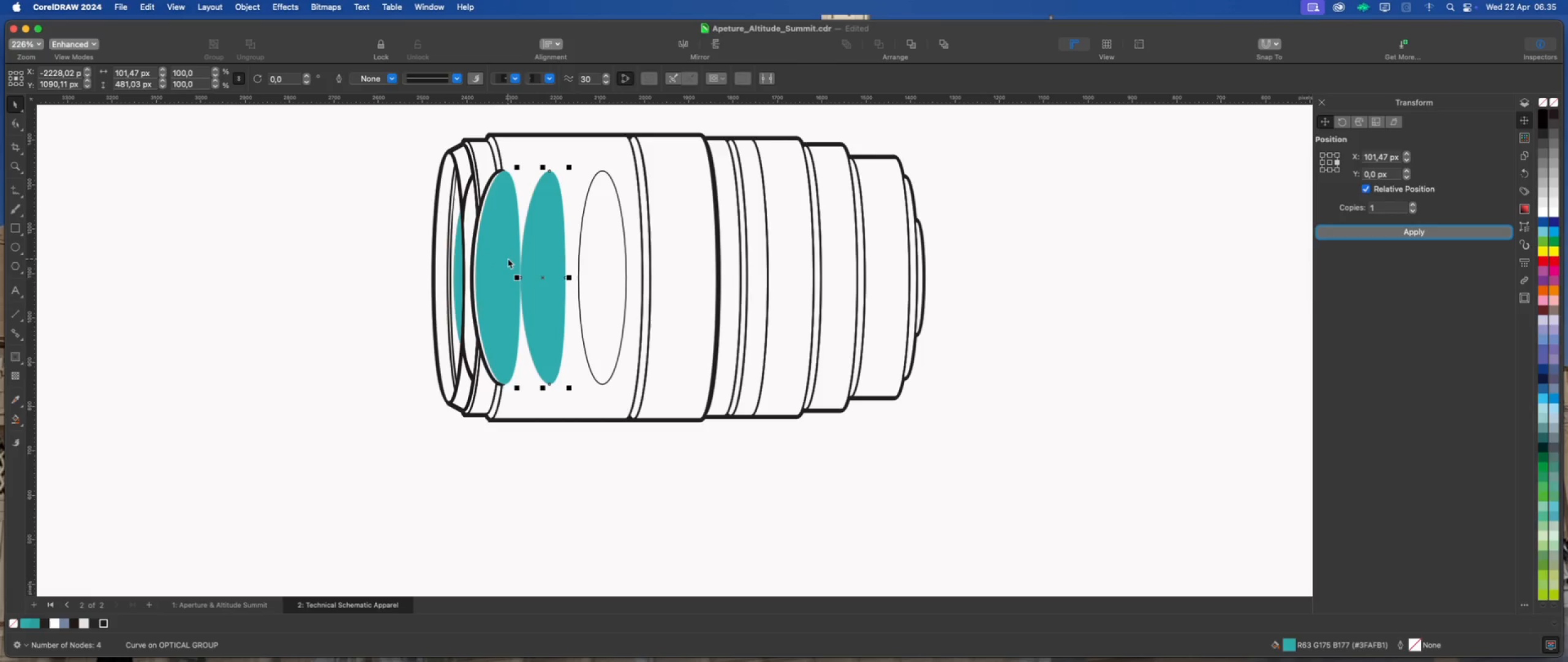 
scroll: coordinate [508, 259], scroll_direction: up, amount: 1.0
 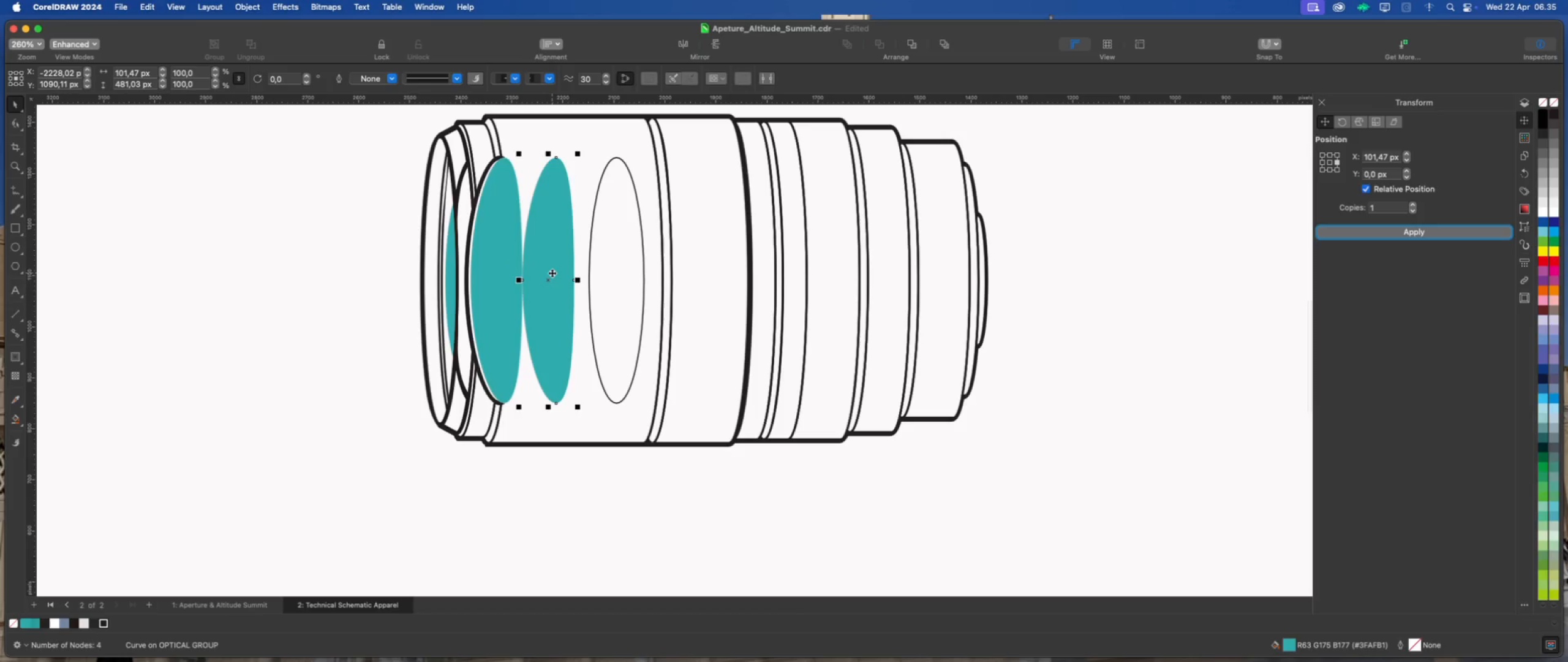 
key(ArrowRight)
 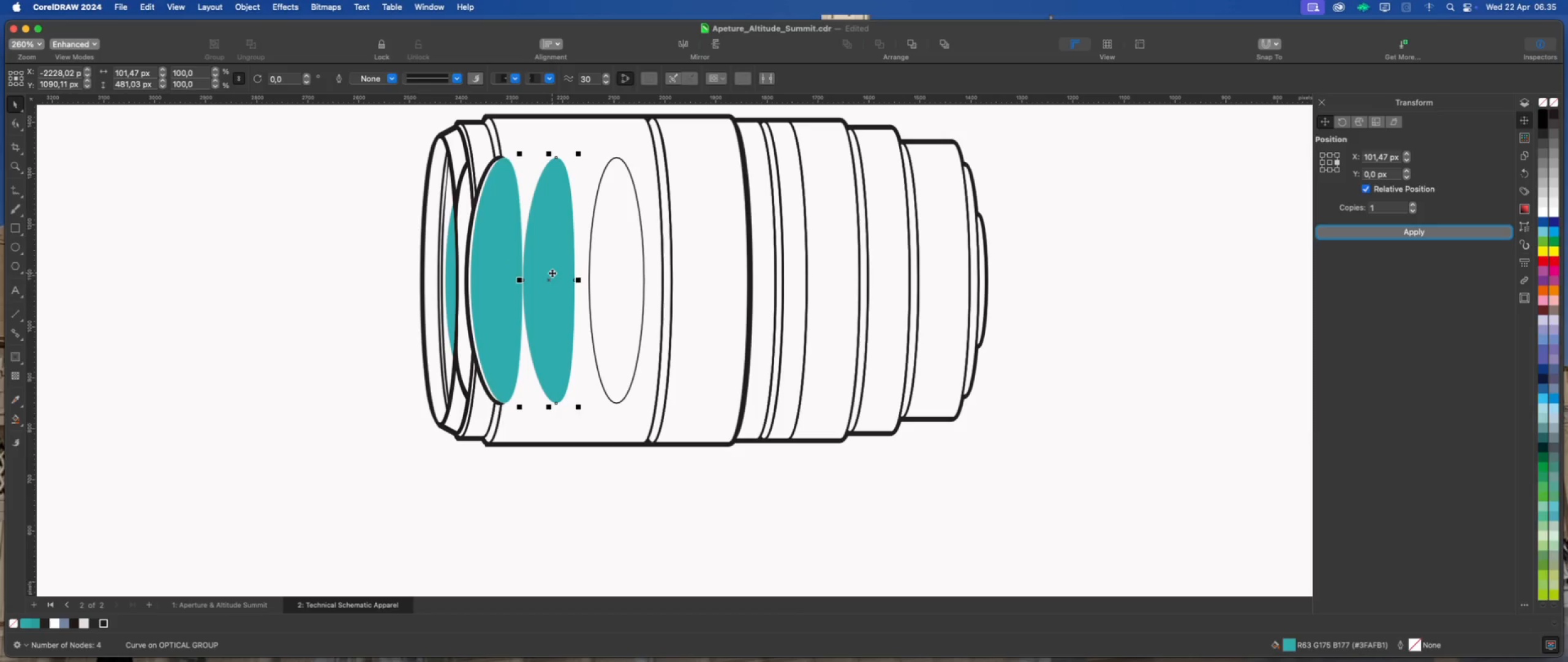 
key(ArrowRight)
 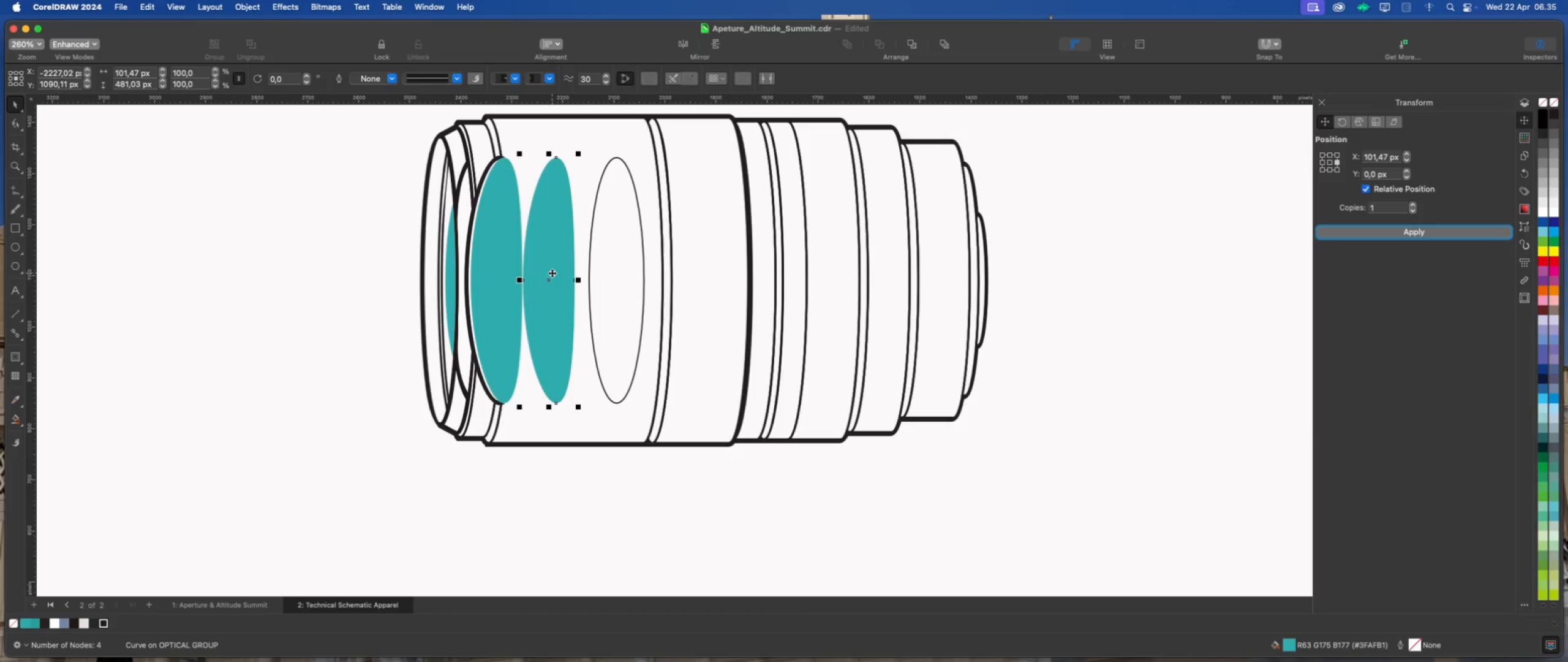 
key(ArrowRight)
 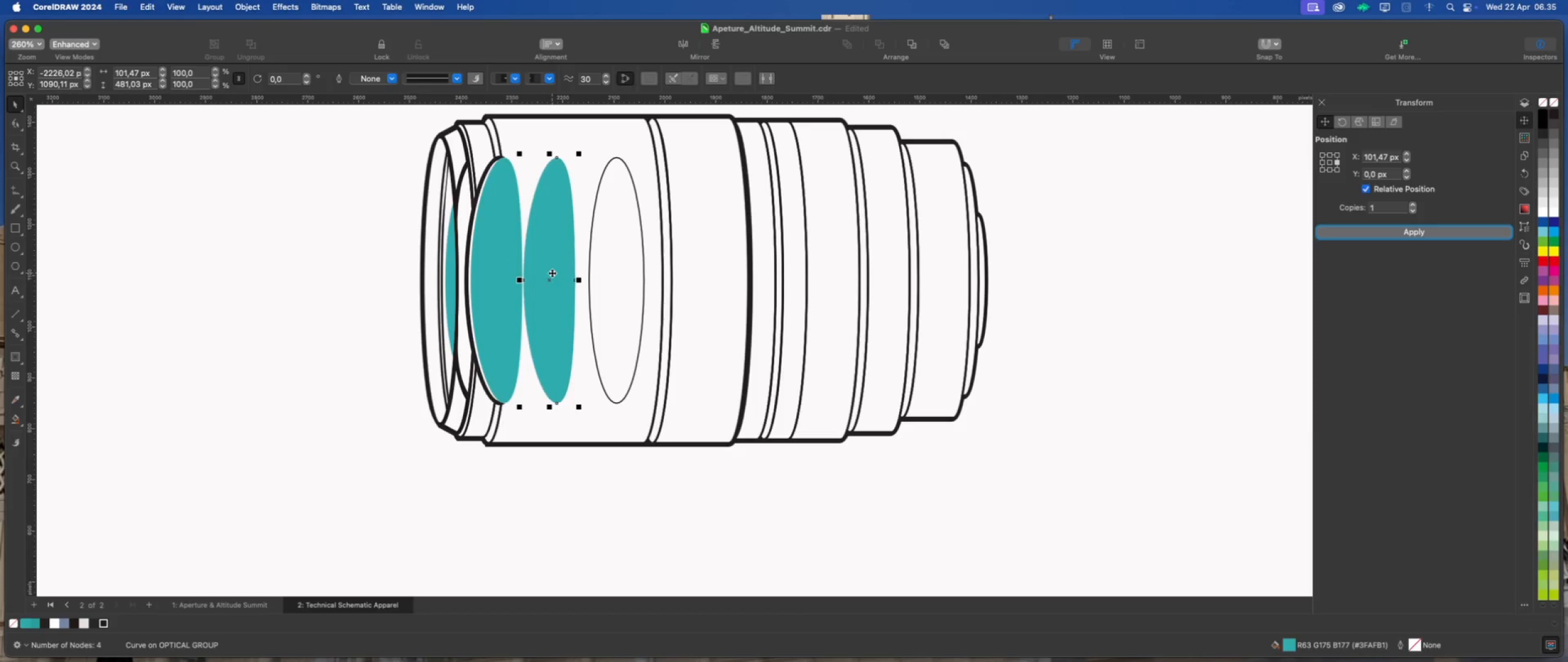 
key(ArrowRight)
 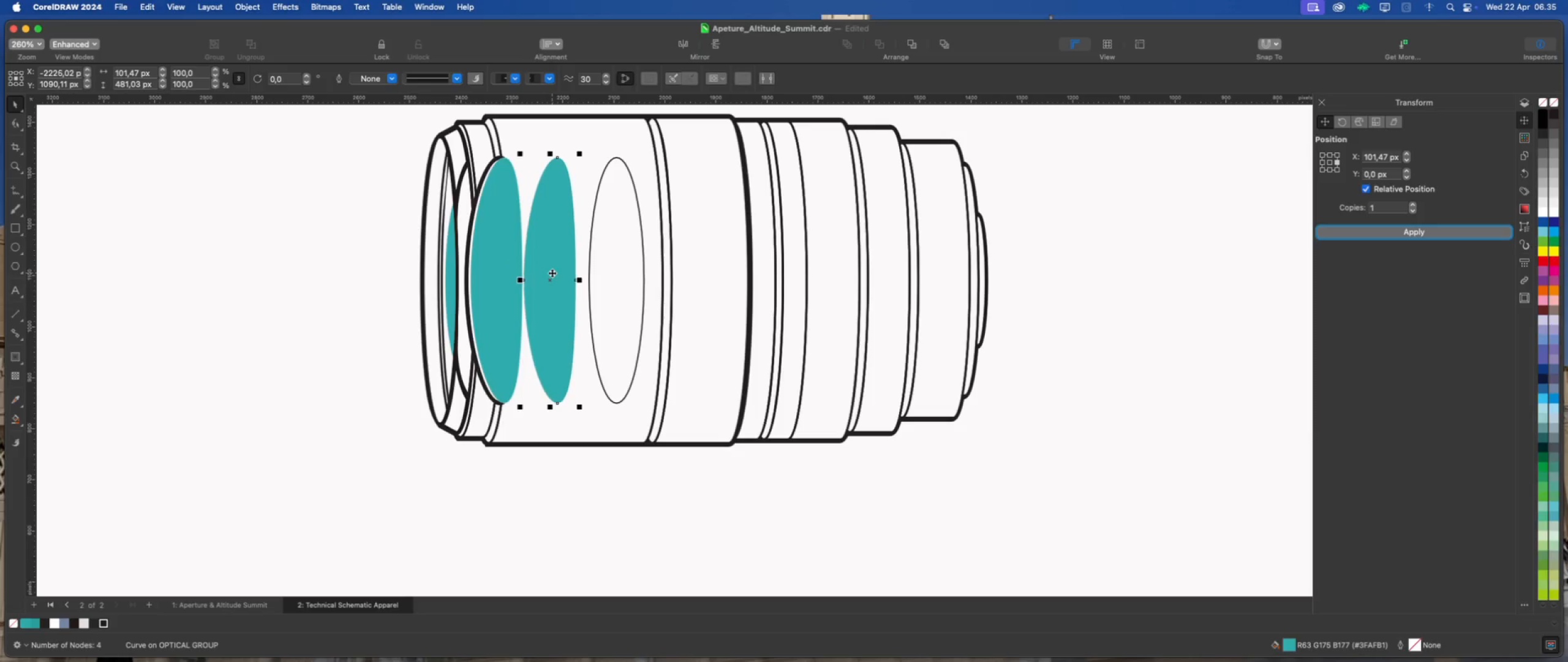 
key(ArrowRight)
 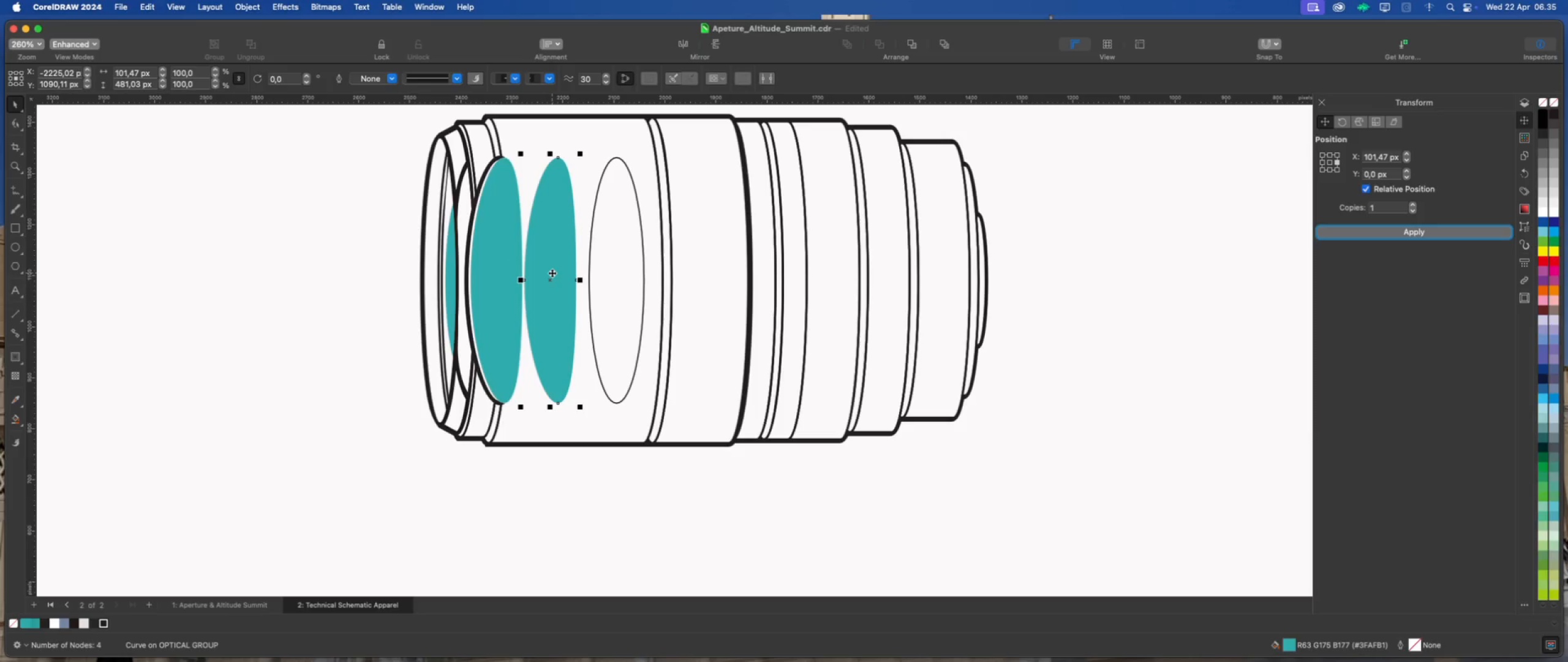 
key(ArrowRight)
 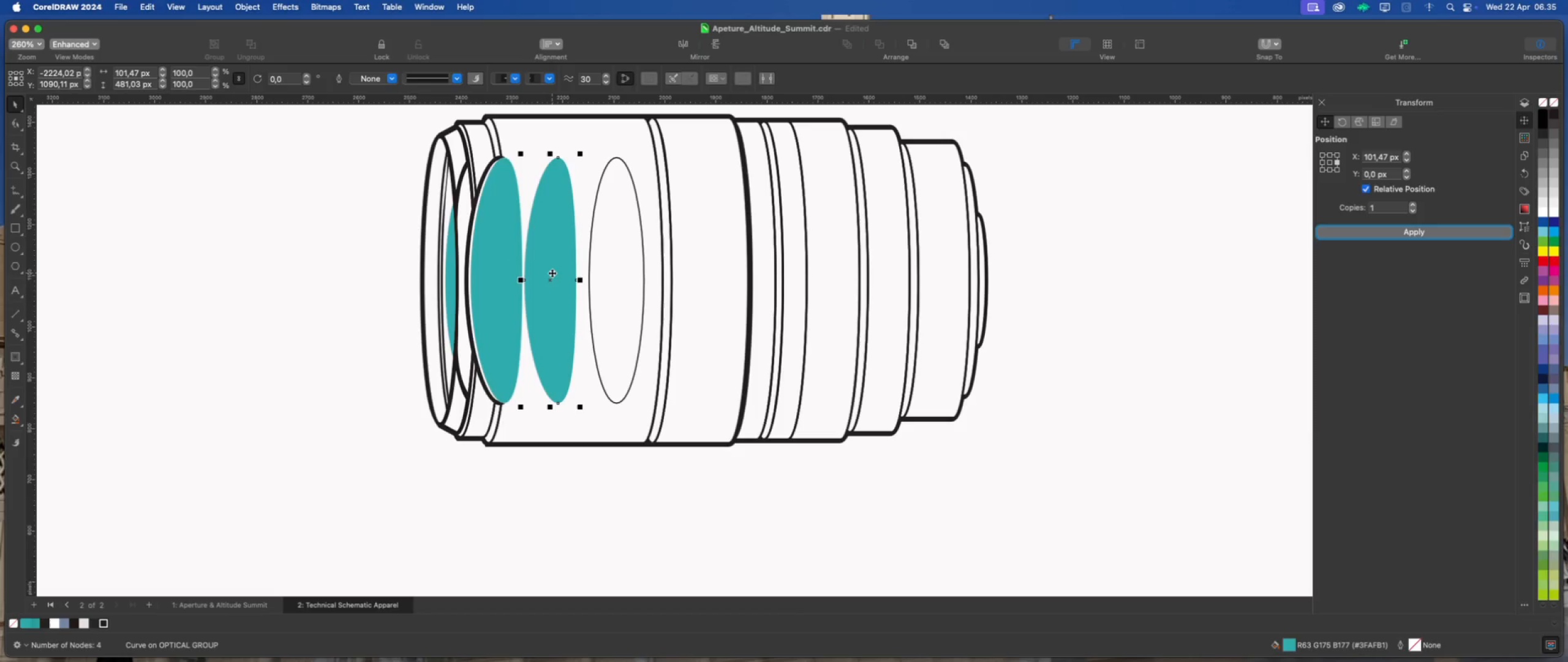 
key(ArrowRight)
 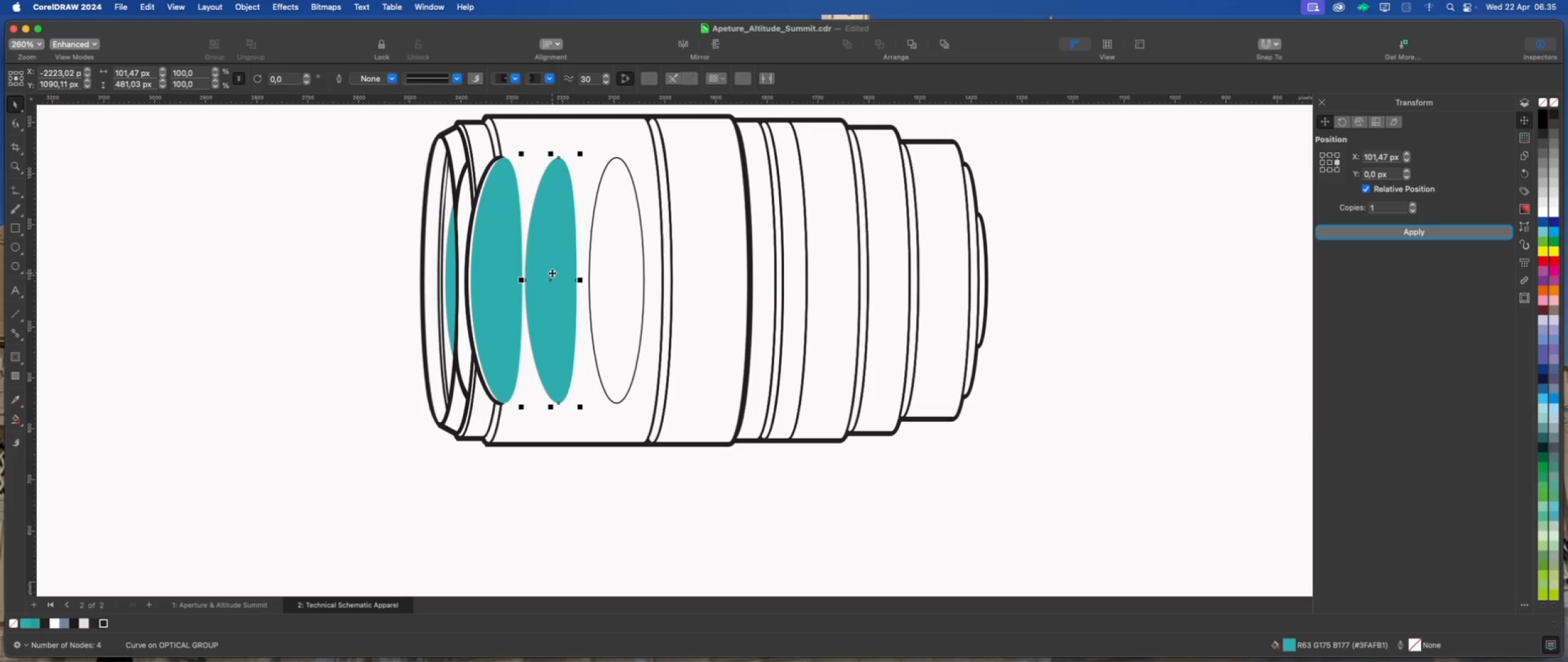 
key(ArrowRight)
 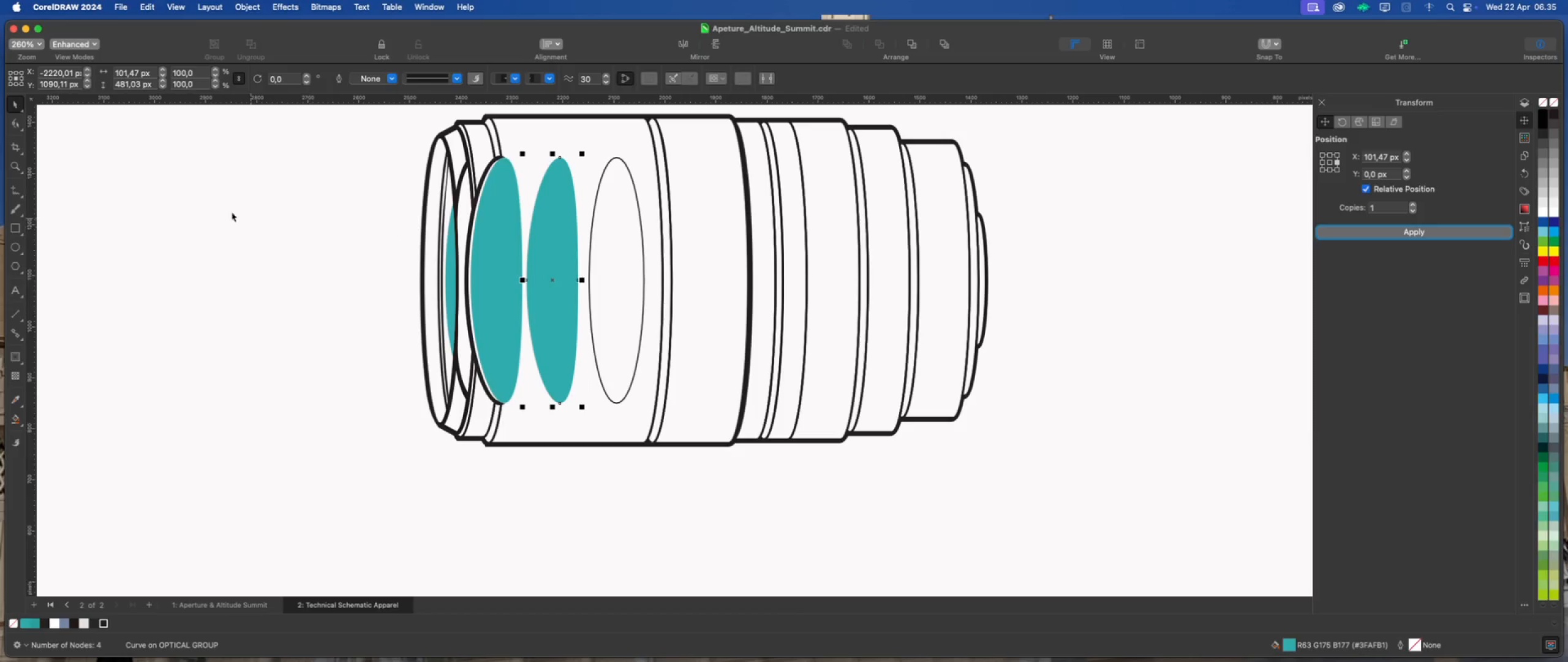 
wait(5.93)
 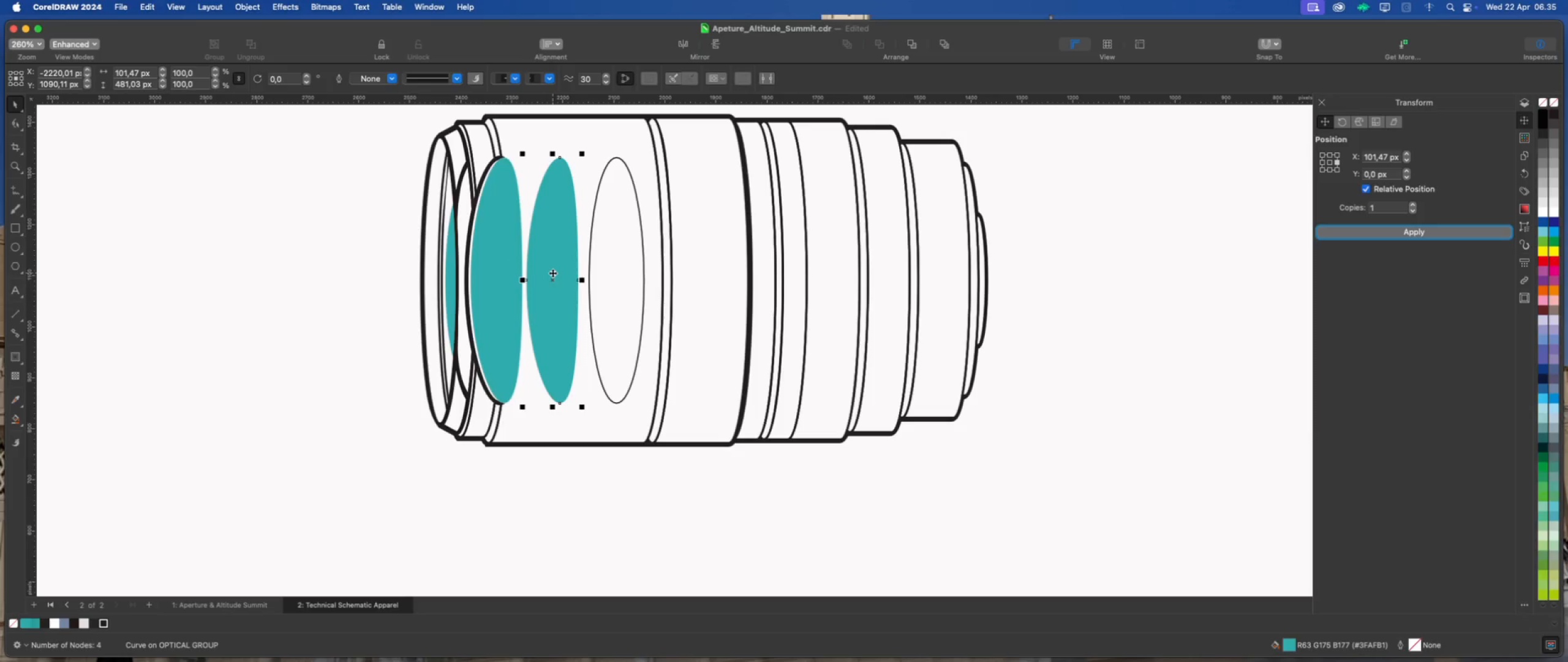 
scroll: coordinate [556, 299], scroll_direction: up, amount: 1.0
 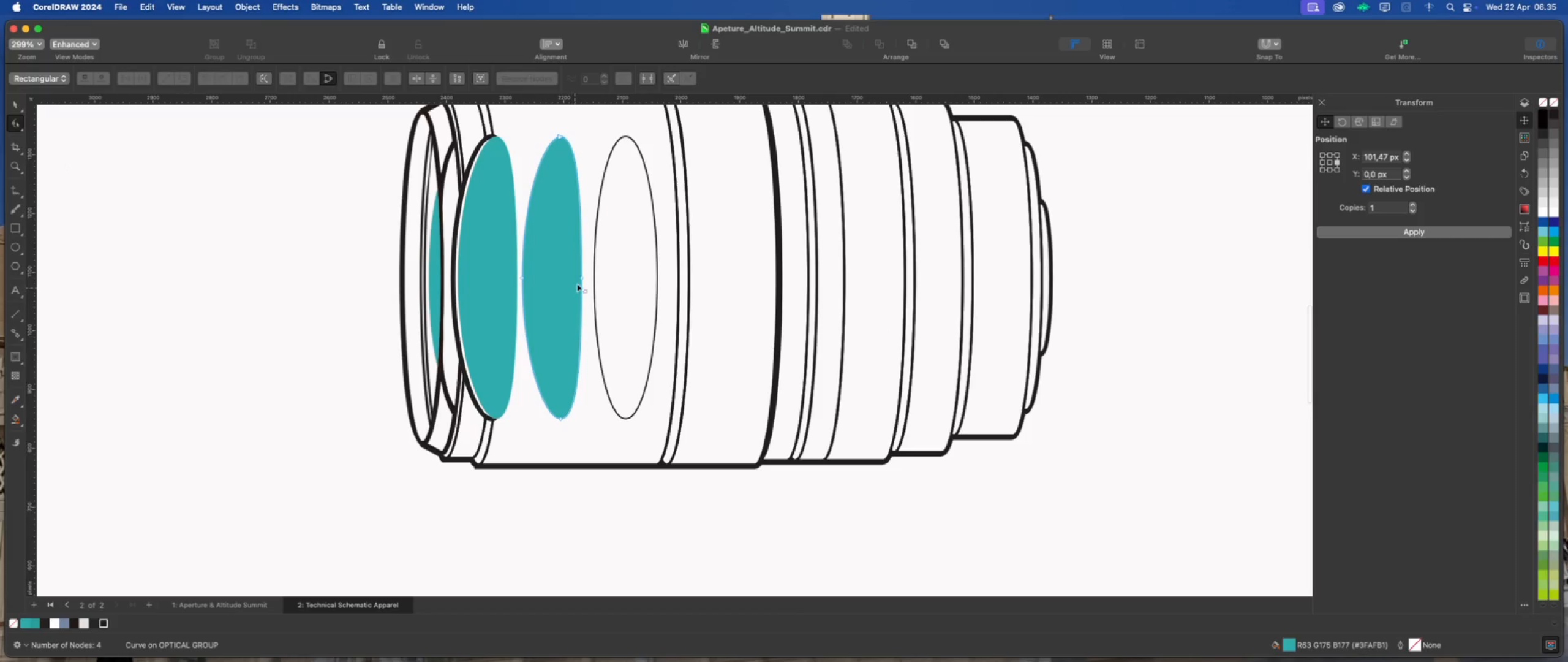 
left_click_drag(start_coordinate=[581, 280], to_coordinate=[560, 278])
 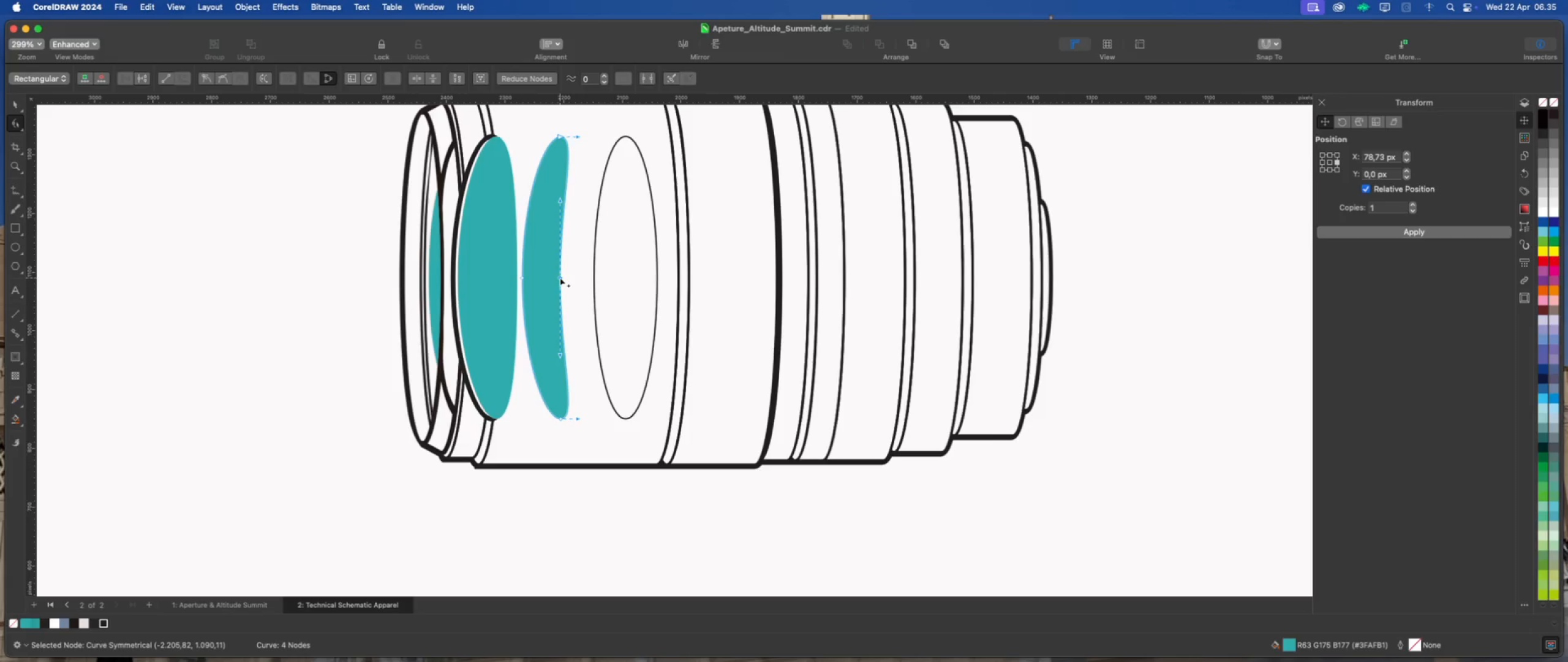 
hold_key(key=ShiftLeft, duration=2.93)
 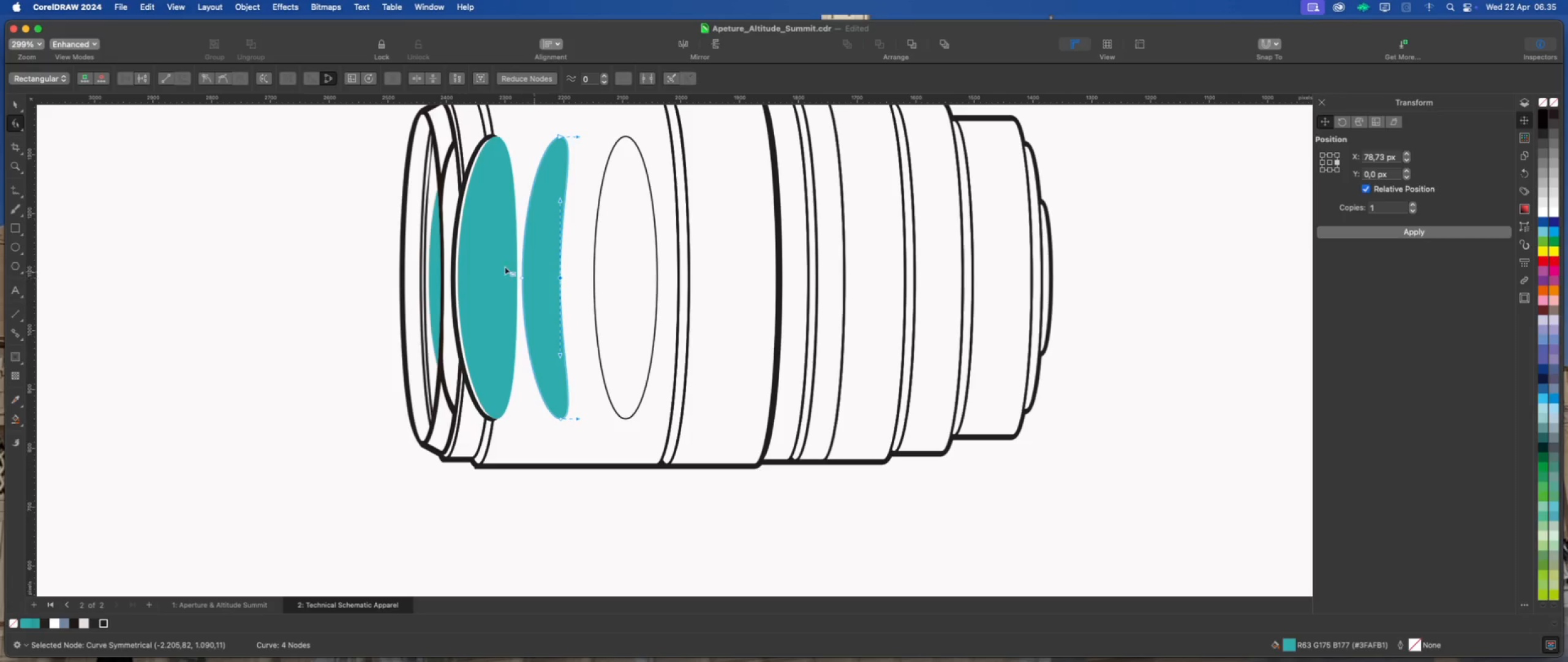 
double_click([138, 185])
 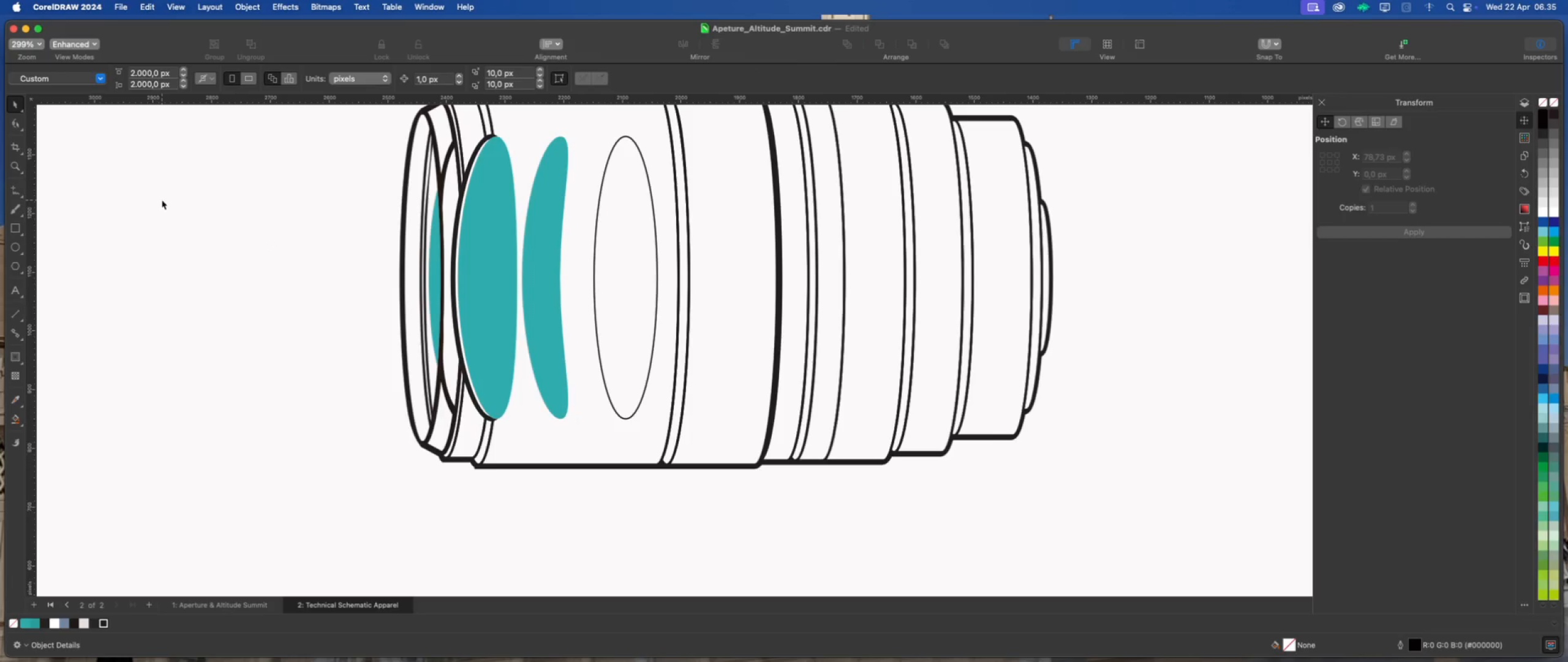 
scroll: coordinate [162, 200], scroll_direction: down, amount: 1.0
 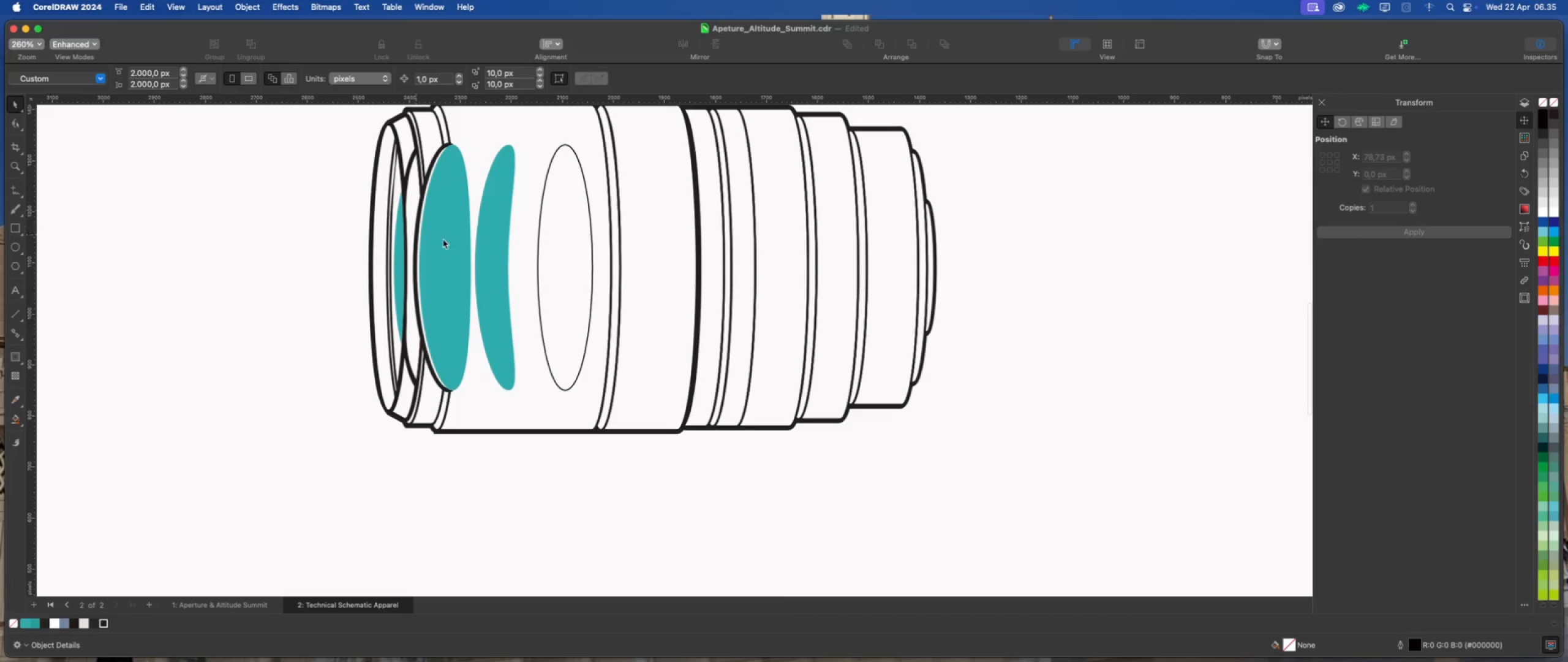 
left_click([570, 254])
 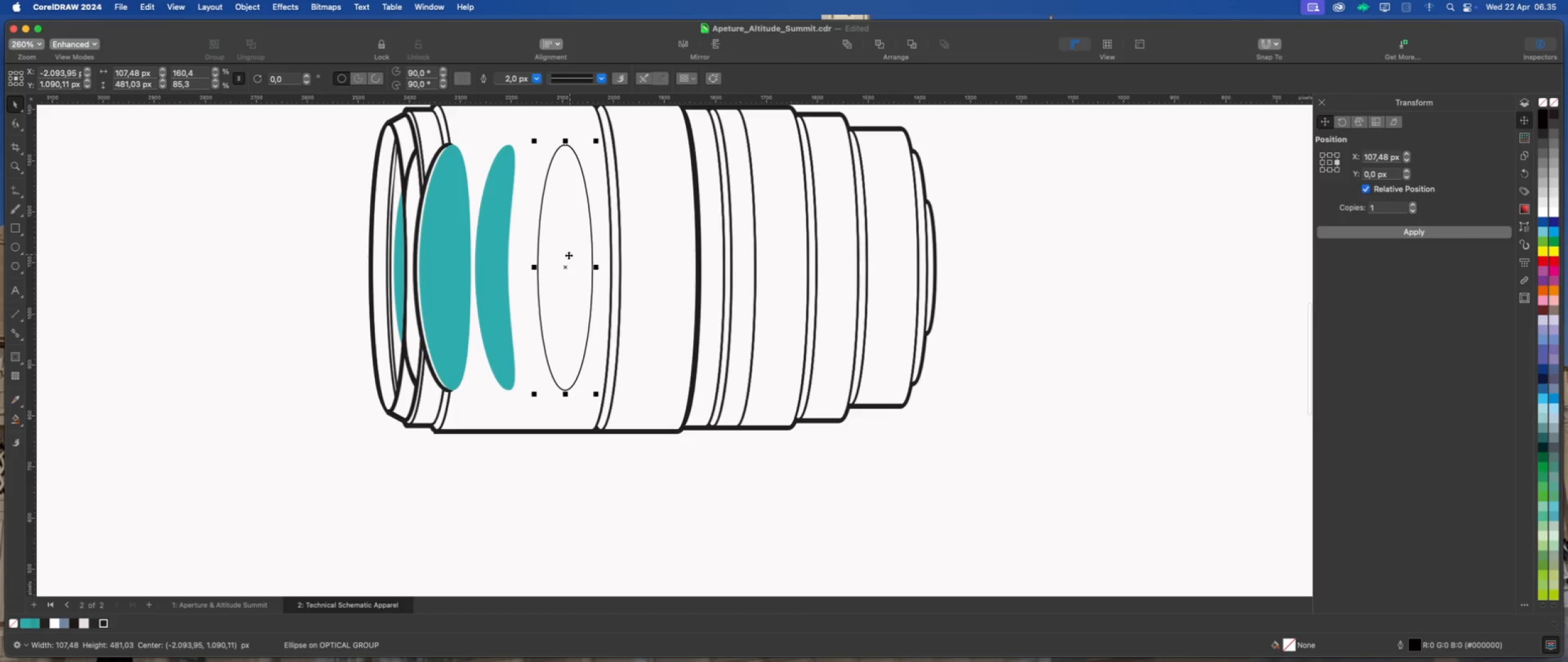 
left_click_drag(start_coordinate=[568, 255], to_coordinate=[1014, 289])
 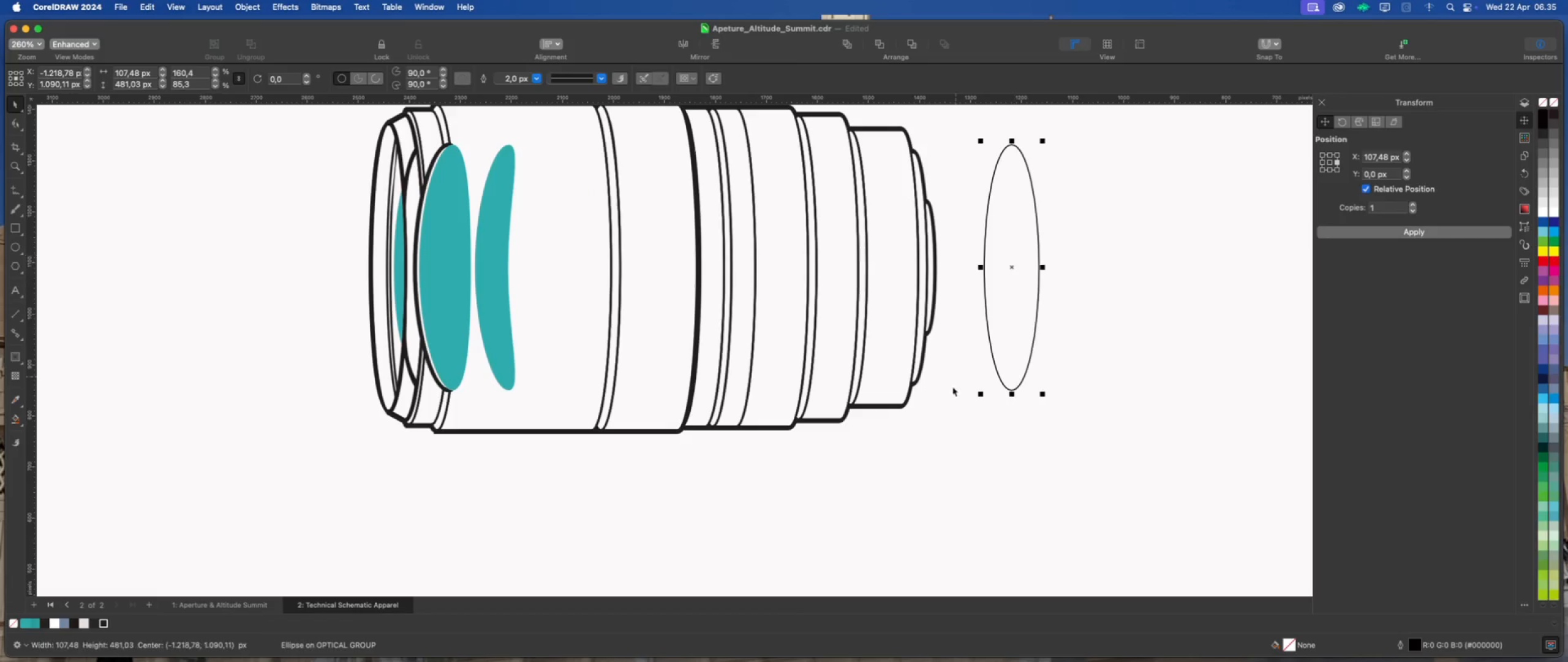 
hold_key(key=ShiftLeft, duration=0.94)
 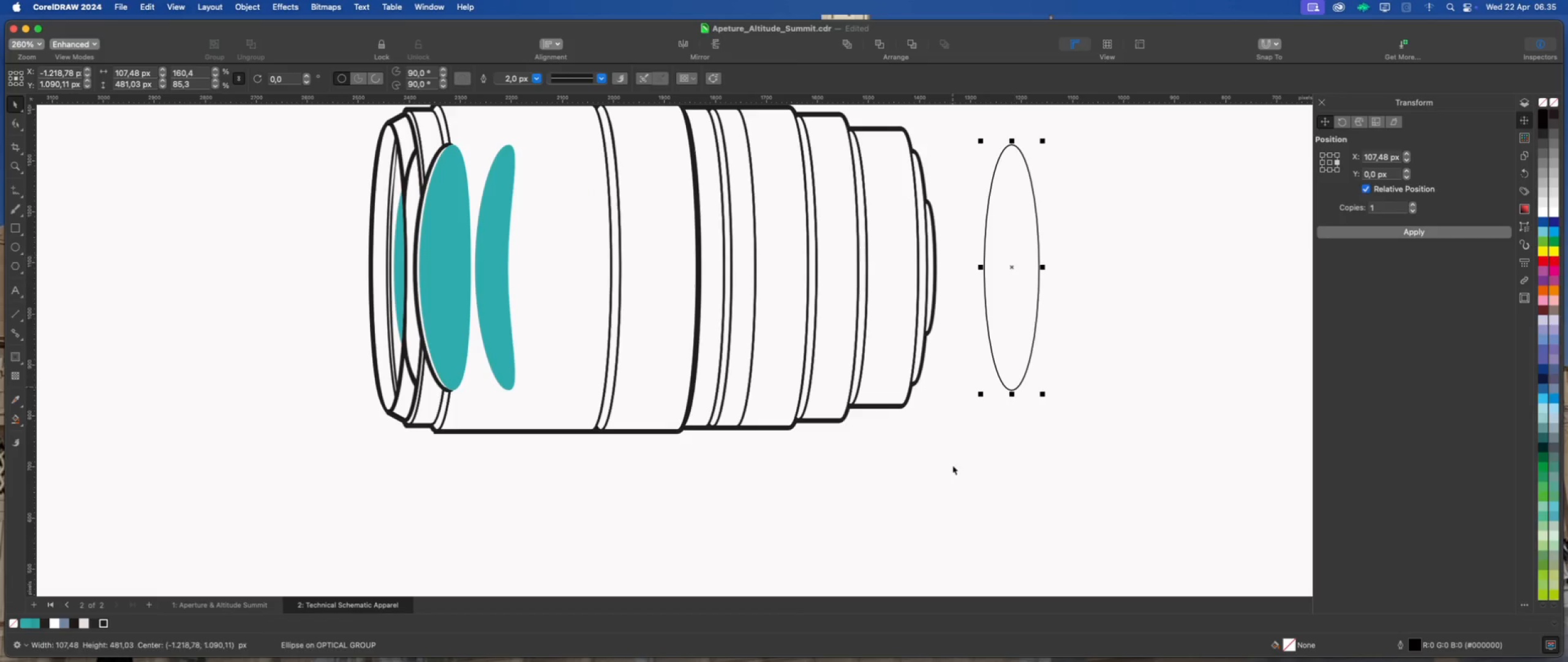 
left_click([954, 474])
 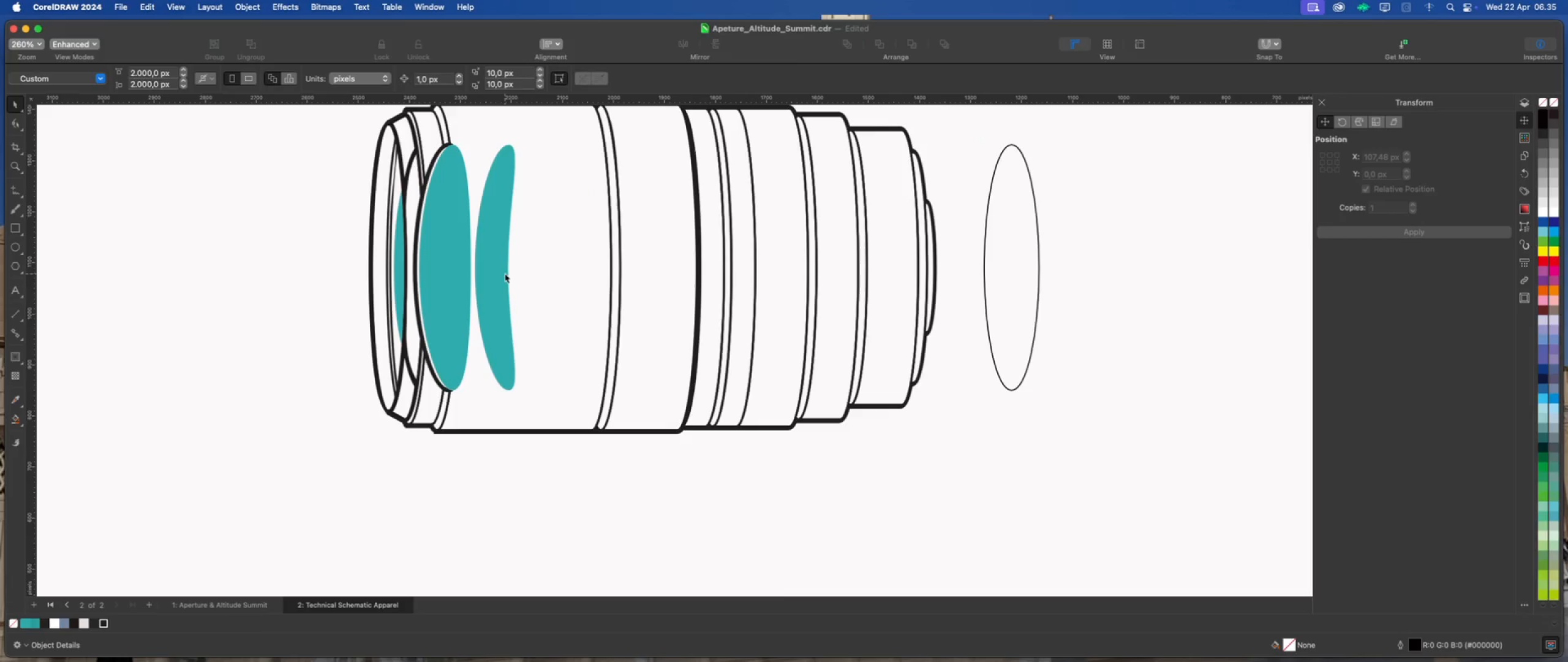 
left_click([496, 274])
 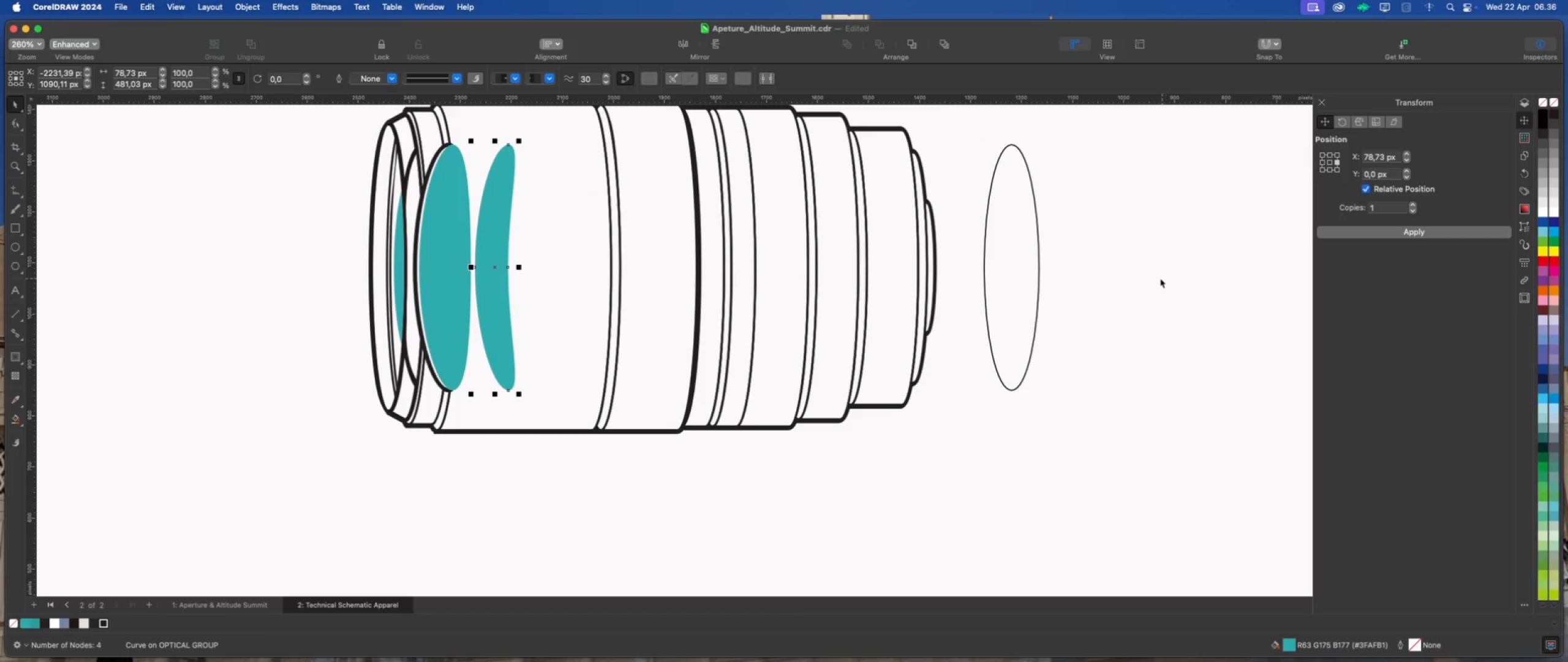 
left_click([1030, 259])
 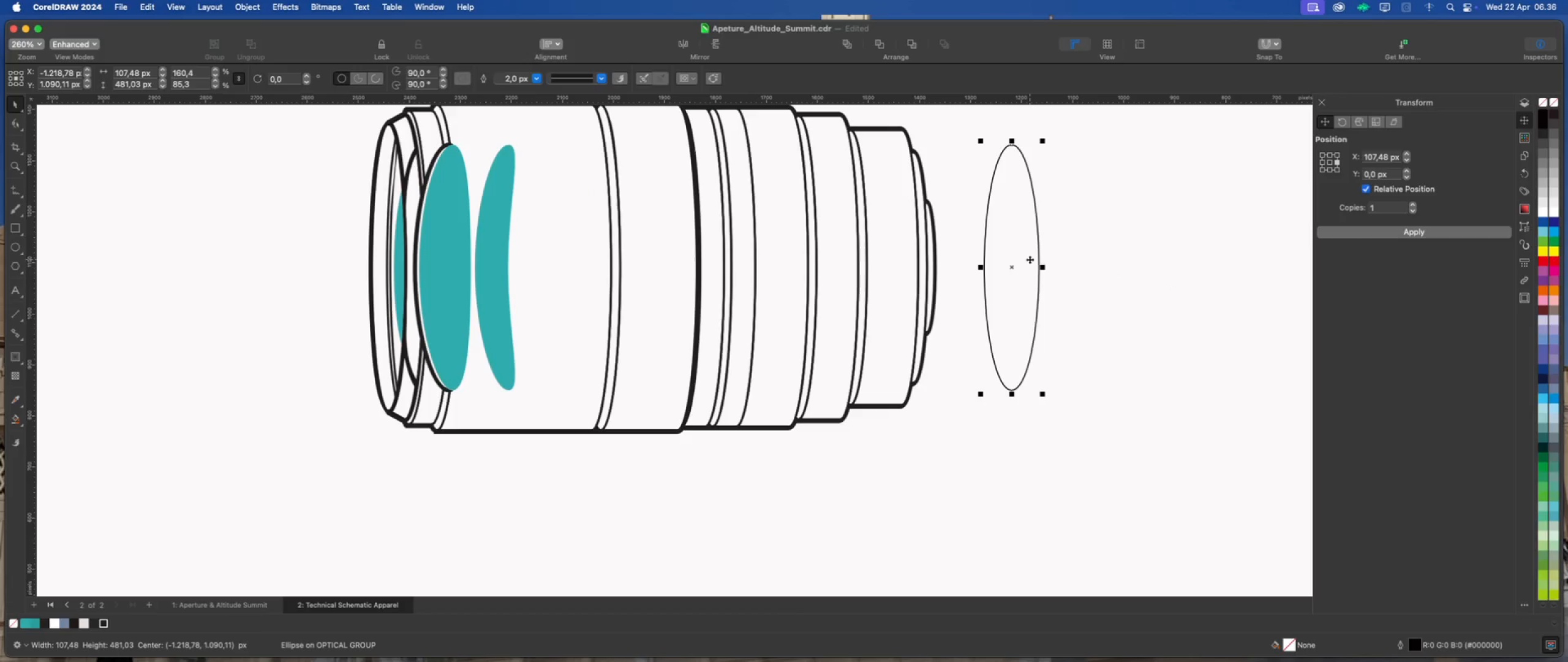 
left_click_drag(start_coordinate=[1030, 258], to_coordinate=[624, 261])
 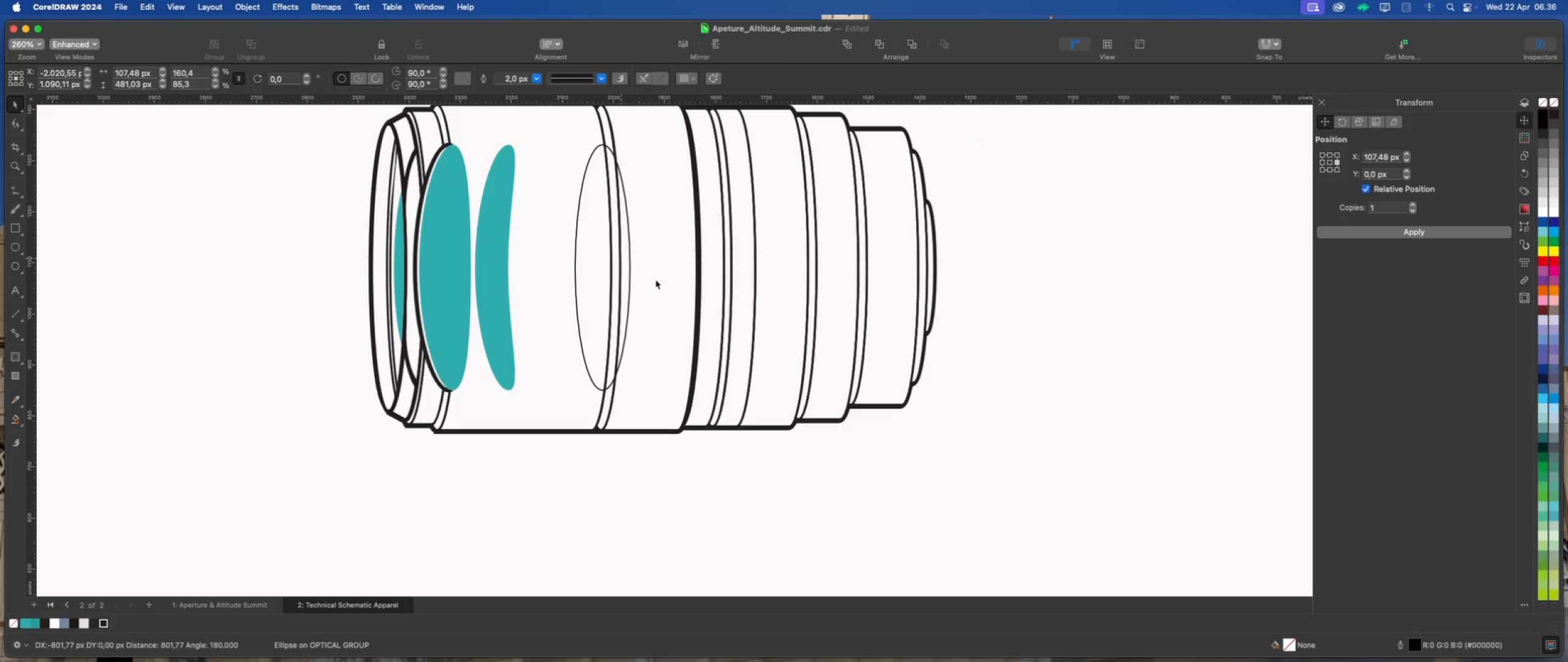 
hold_key(key=ShiftLeft, duration=2.67)
 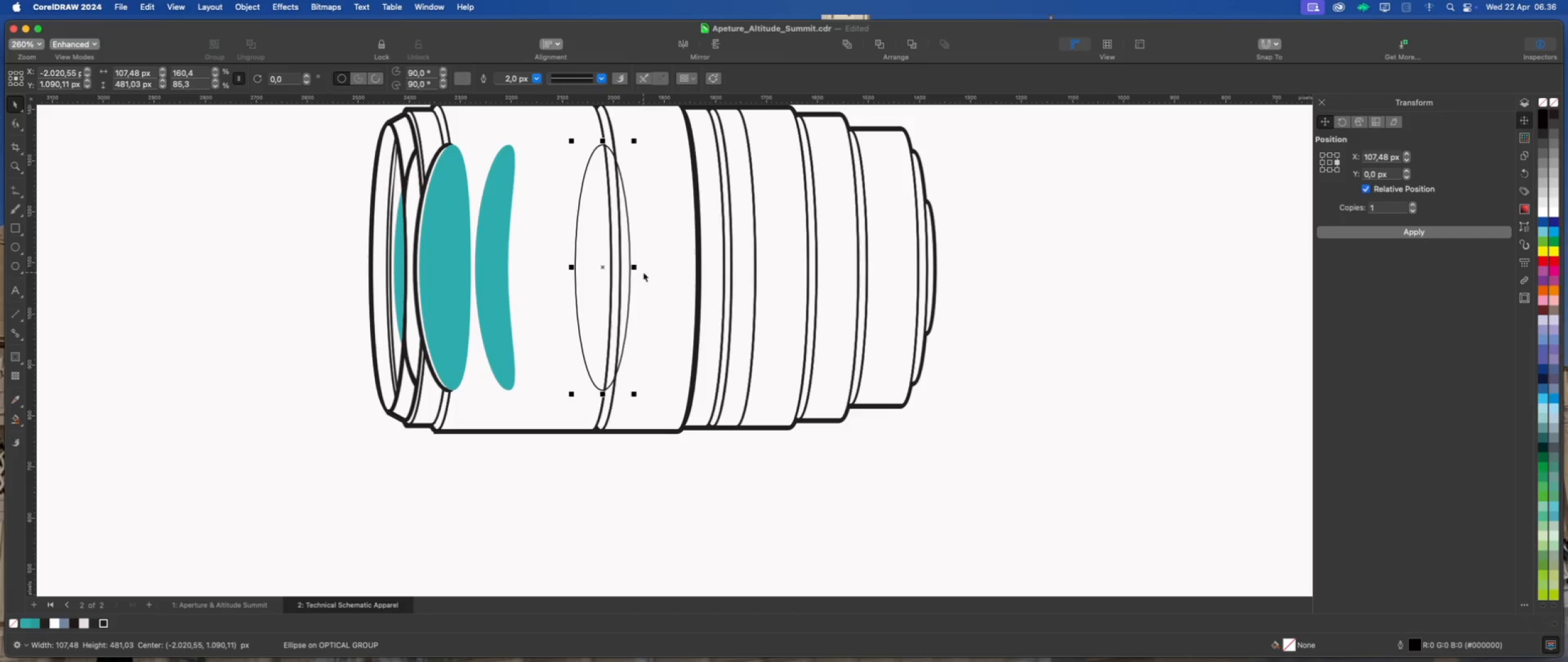 
left_click_drag(start_coordinate=[636, 267], to_coordinate=[662, 272])
 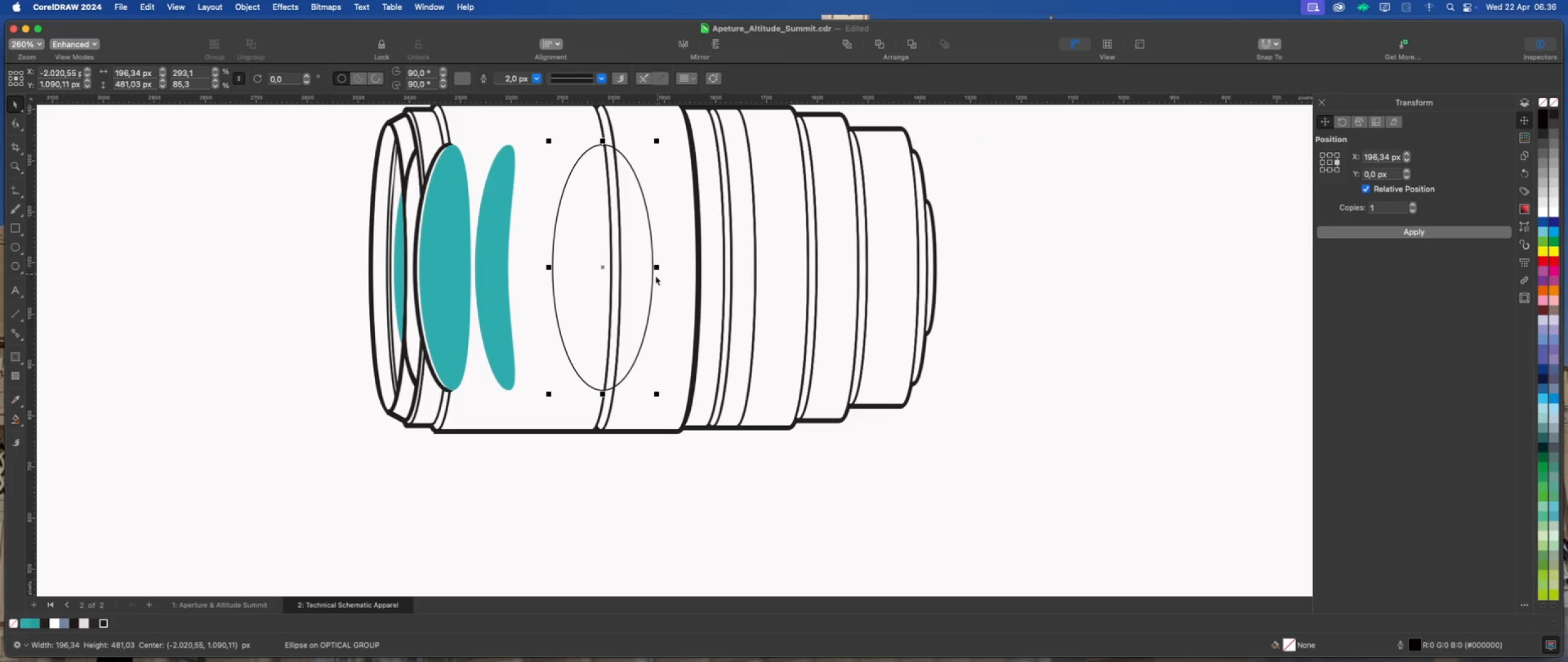 
hold_key(key=ShiftLeft, duration=3.56)
 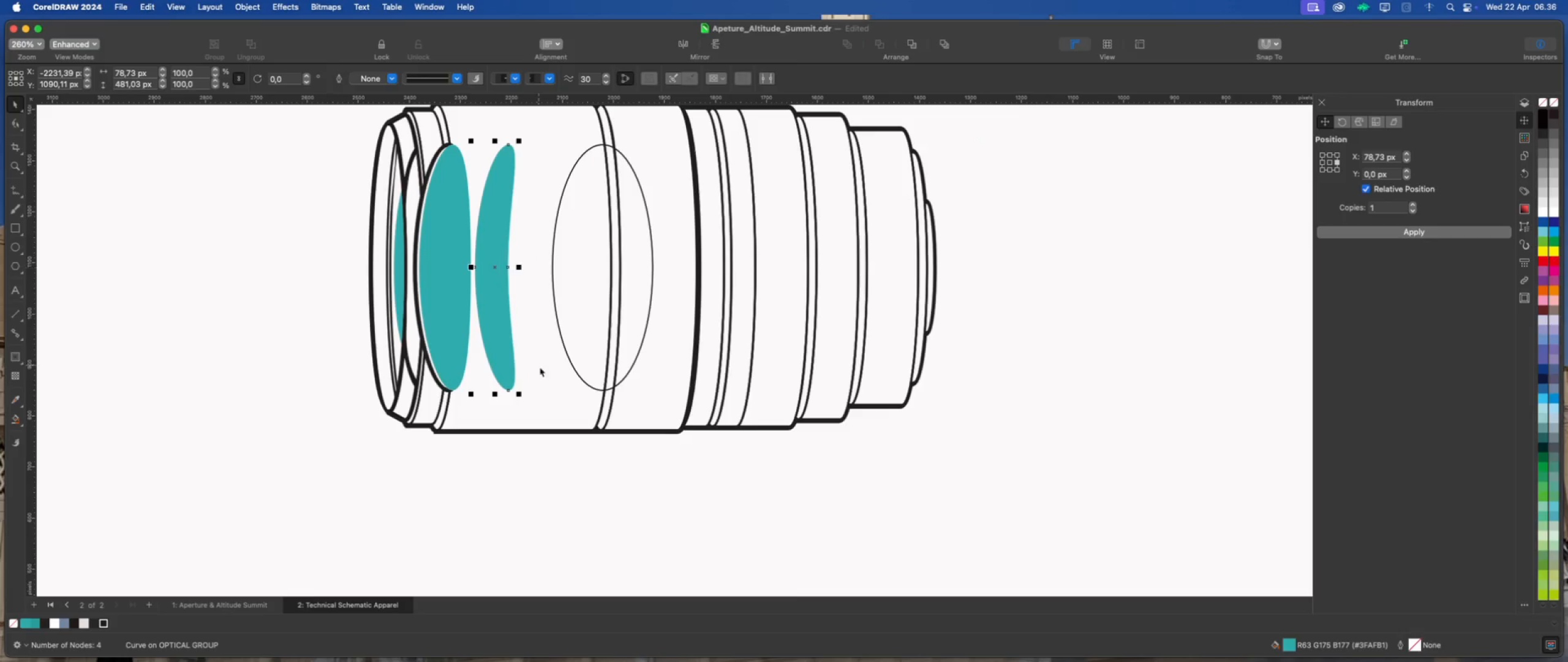 
left_click_drag(start_coordinate=[520, 394], to_coordinate=[518, 390])
 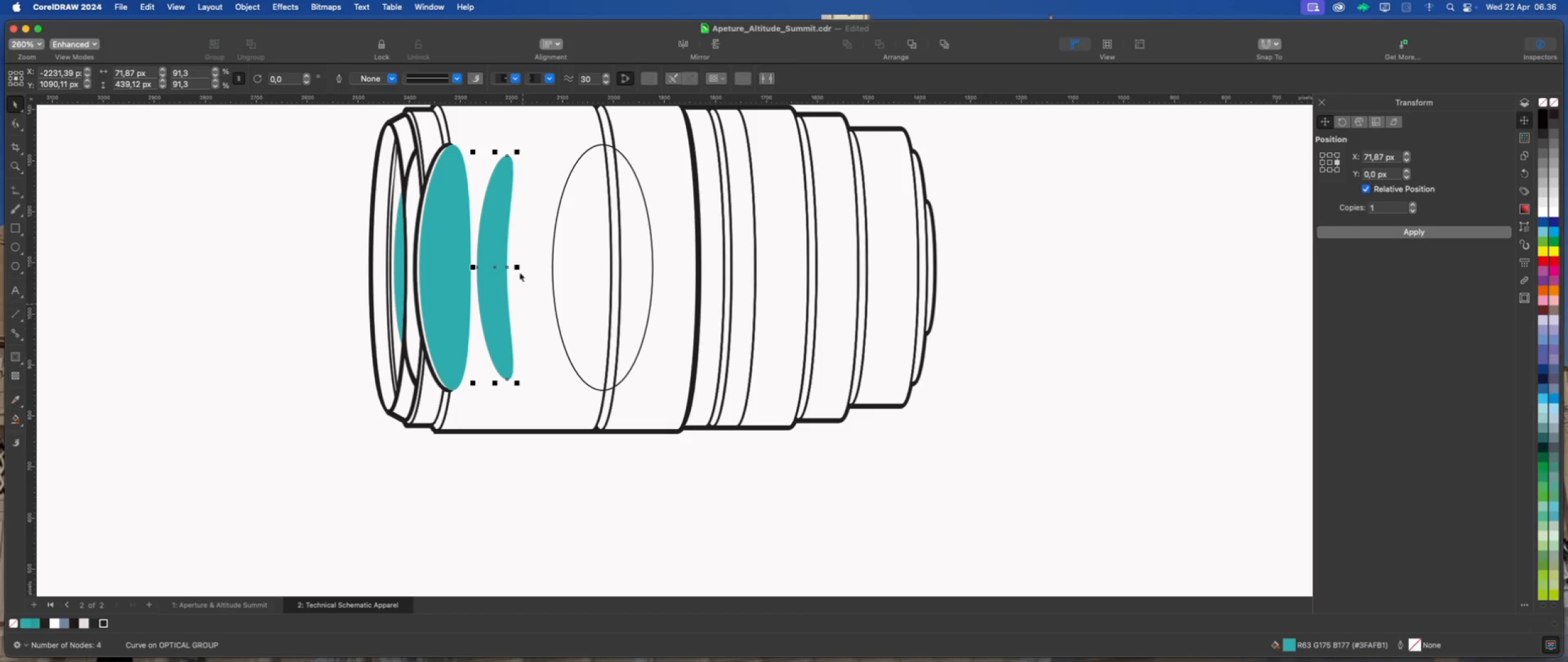 
hold_key(key=ShiftLeft, duration=1.67)
 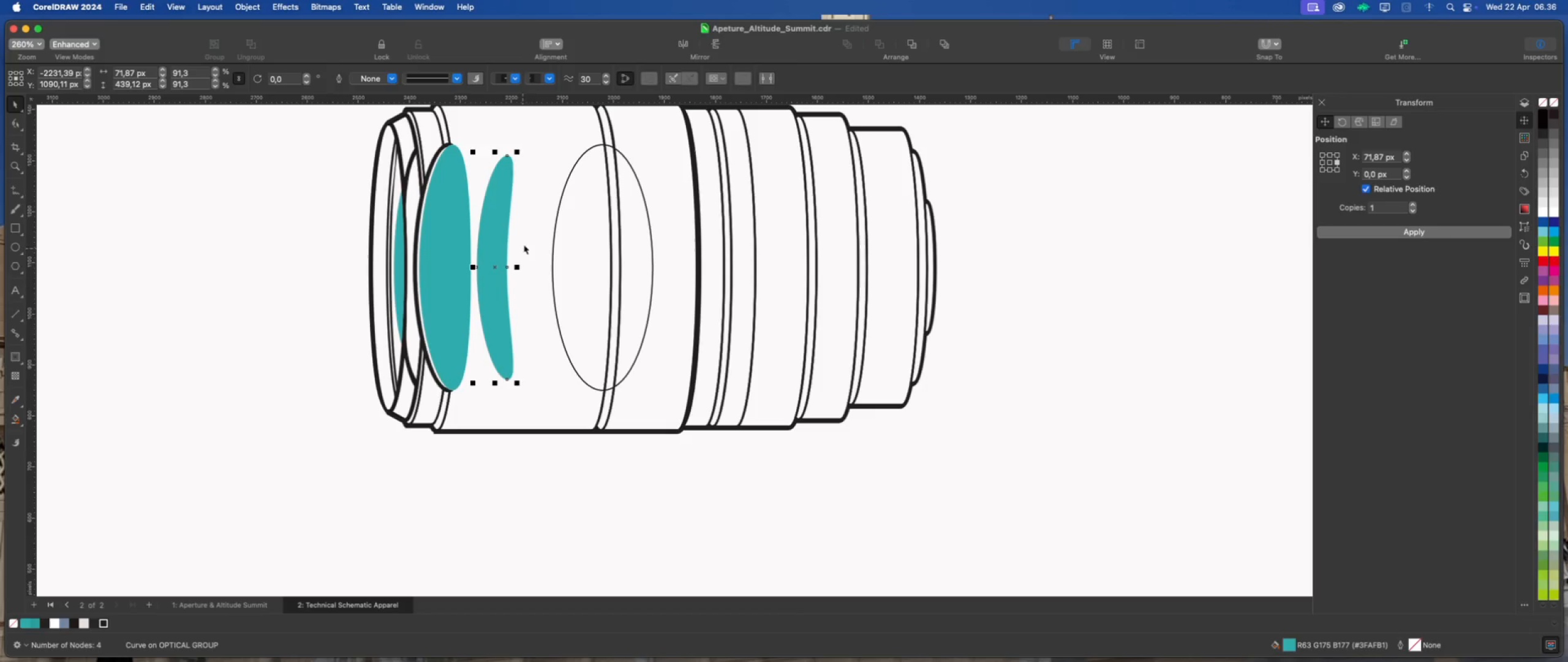 
scroll: coordinate [511, 145], scroll_direction: up, amount: 6.0
 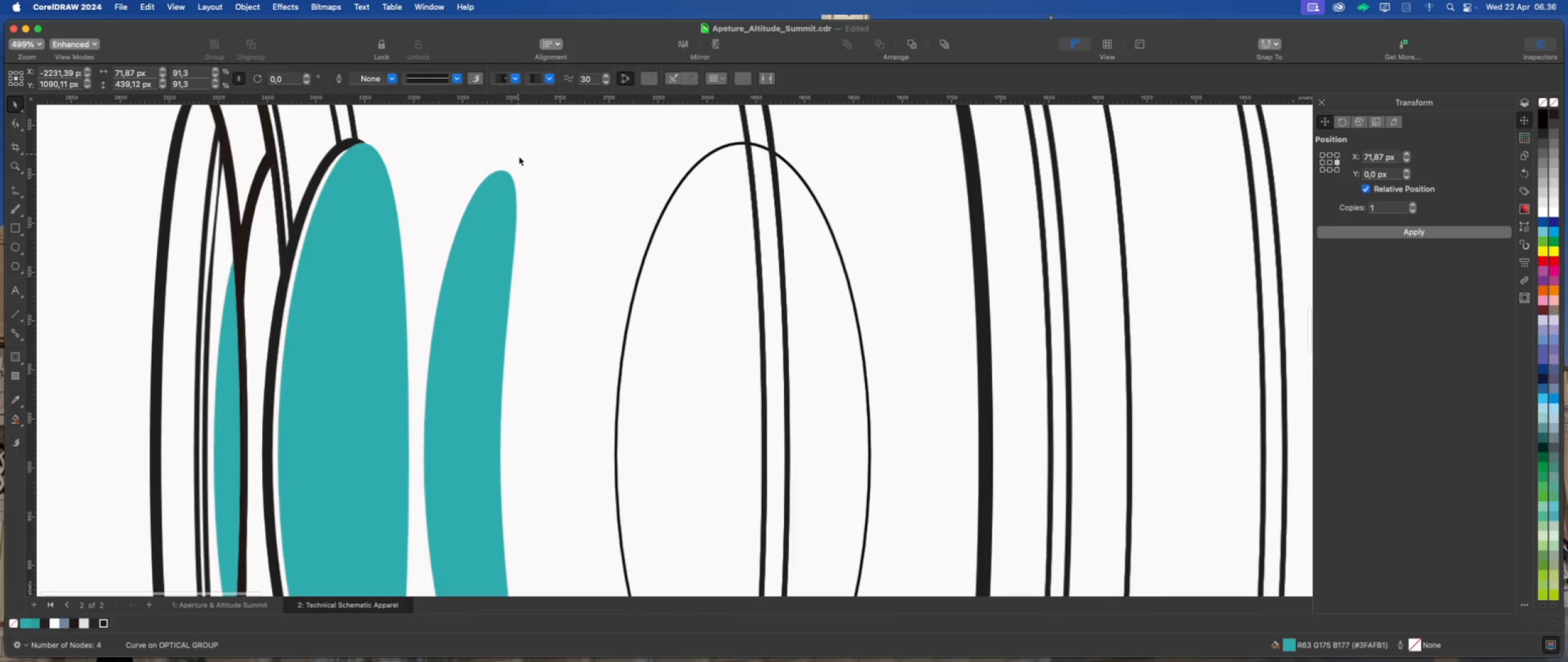 
left_click_drag(start_coordinate=[520, 164], to_coordinate=[524, 159])
 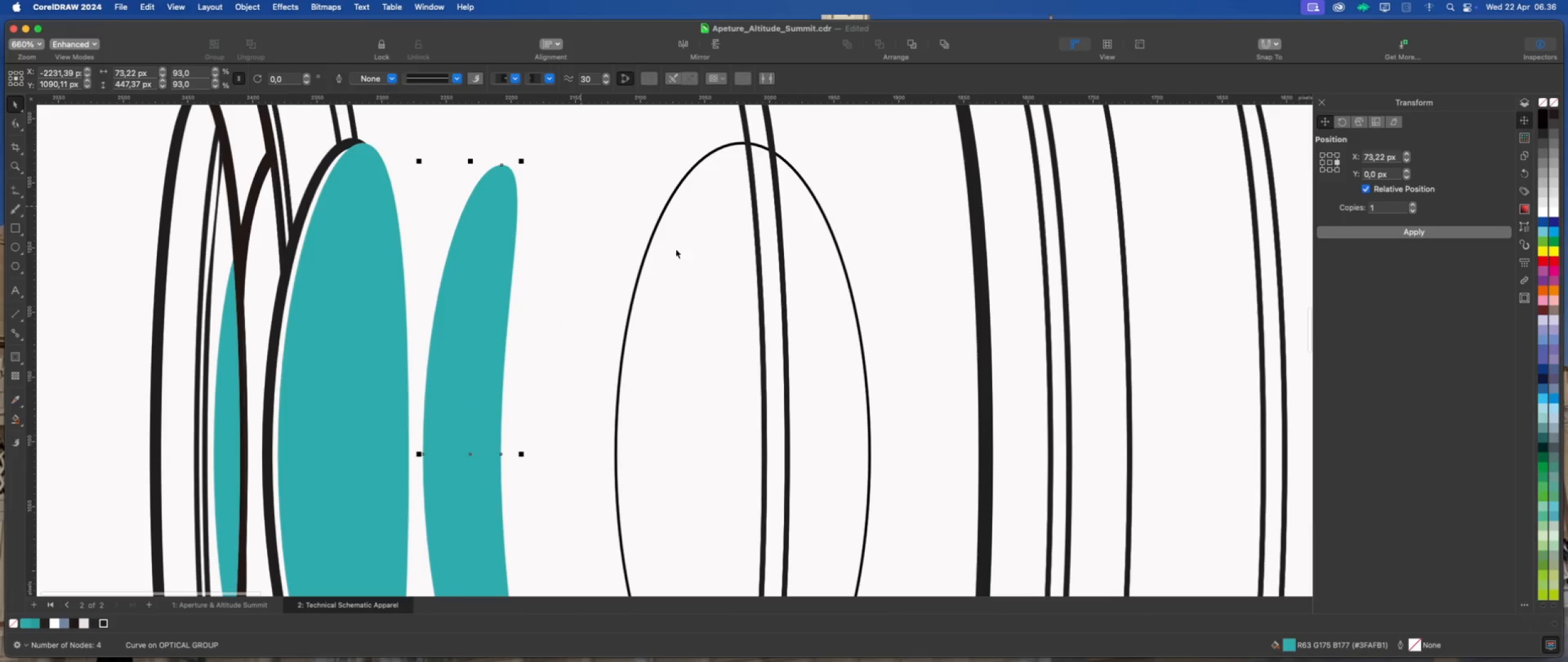 
hold_key(key=ShiftLeft, duration=0.74)
 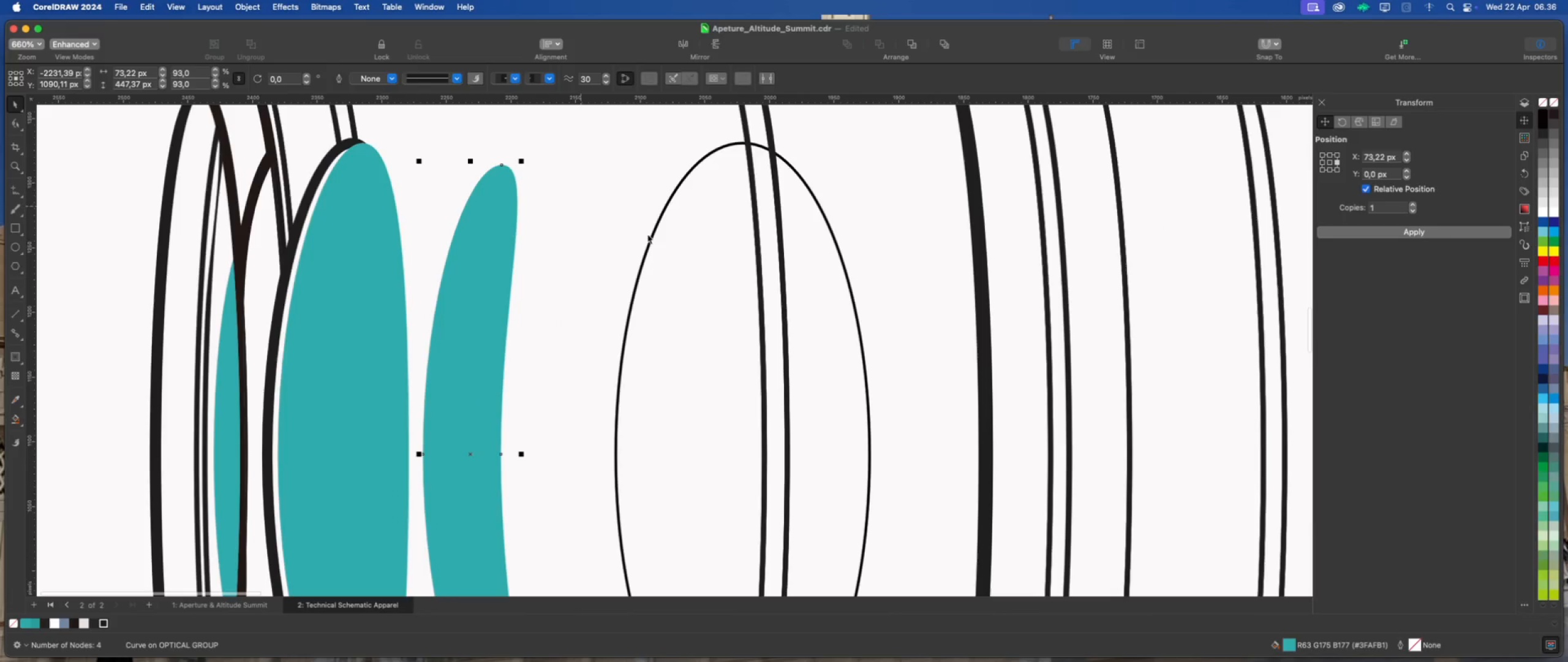 
left_click([687, 253])
 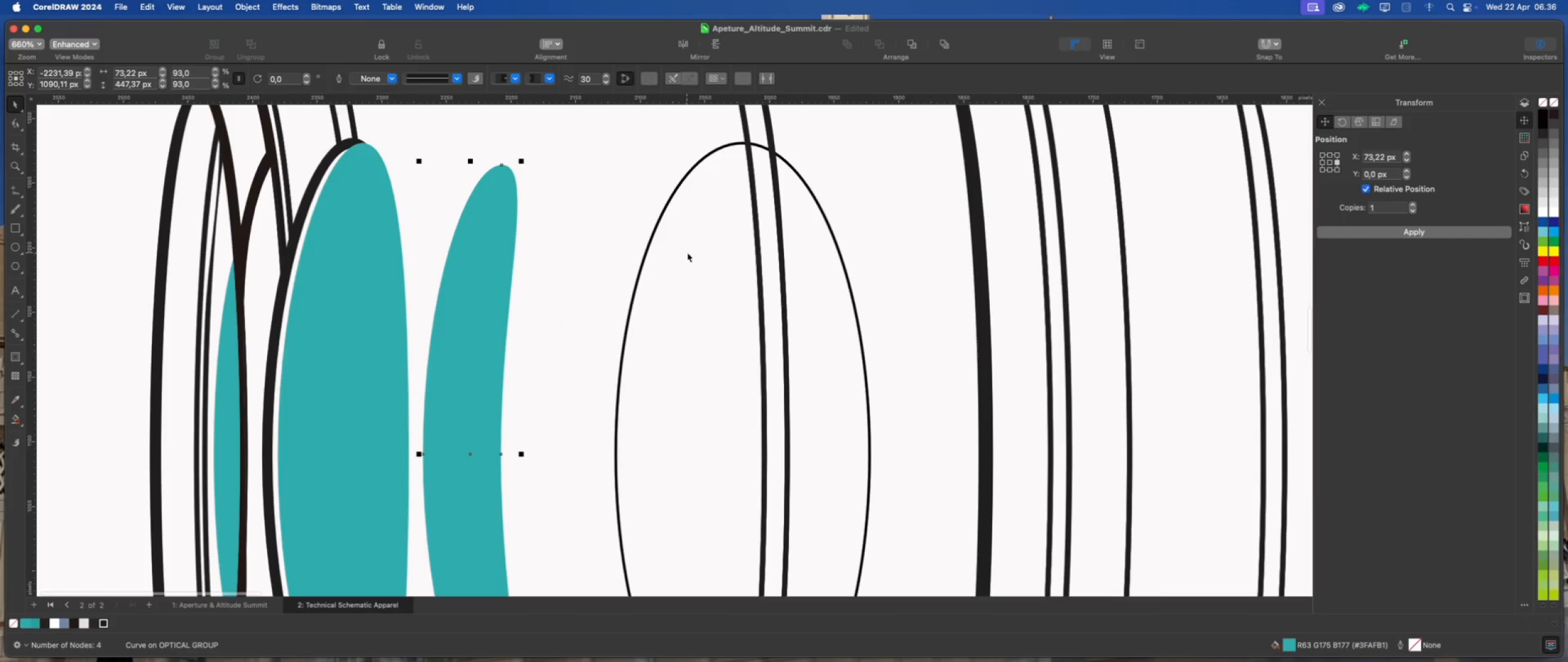 
scroll: coordinate [610, 226], scroll_direction: down, amount: 7.0
 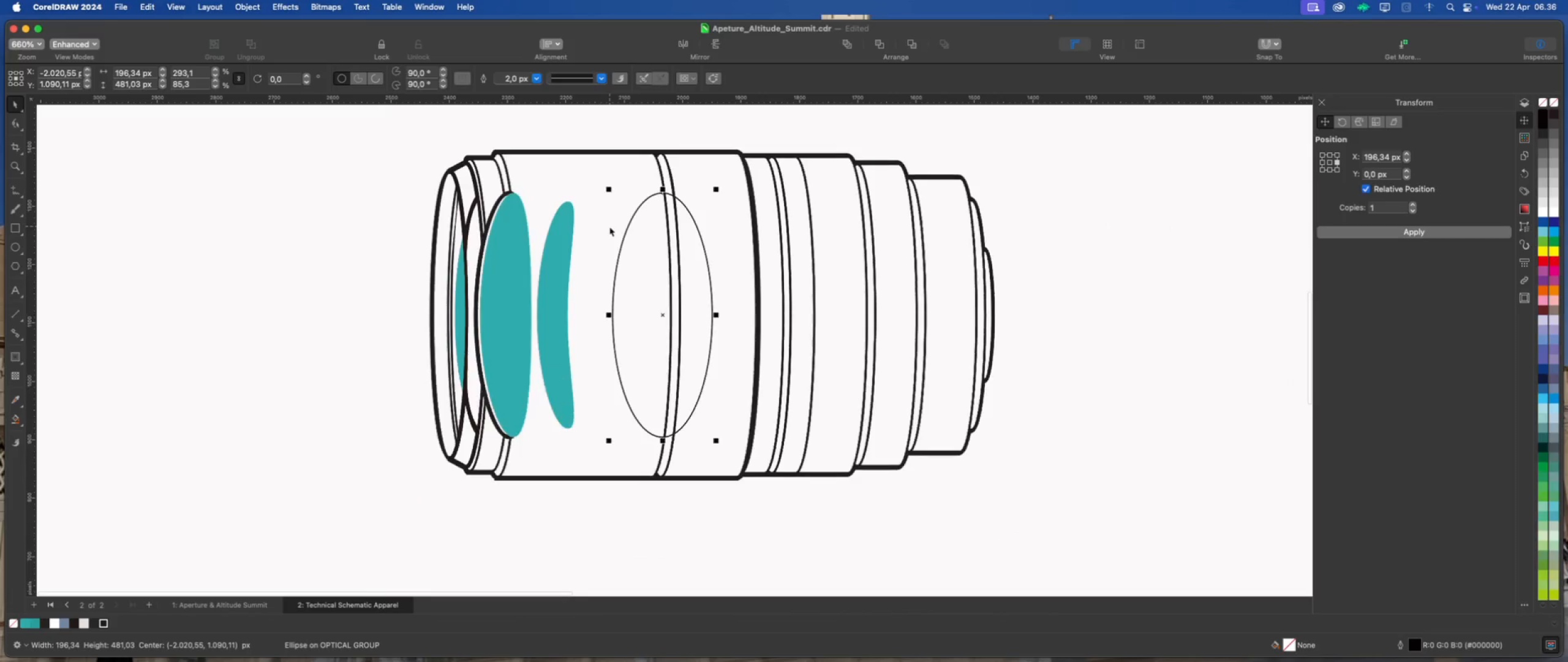 
scroll: coordinate [604, 232], scroll_direction: up, amount: 2.0
 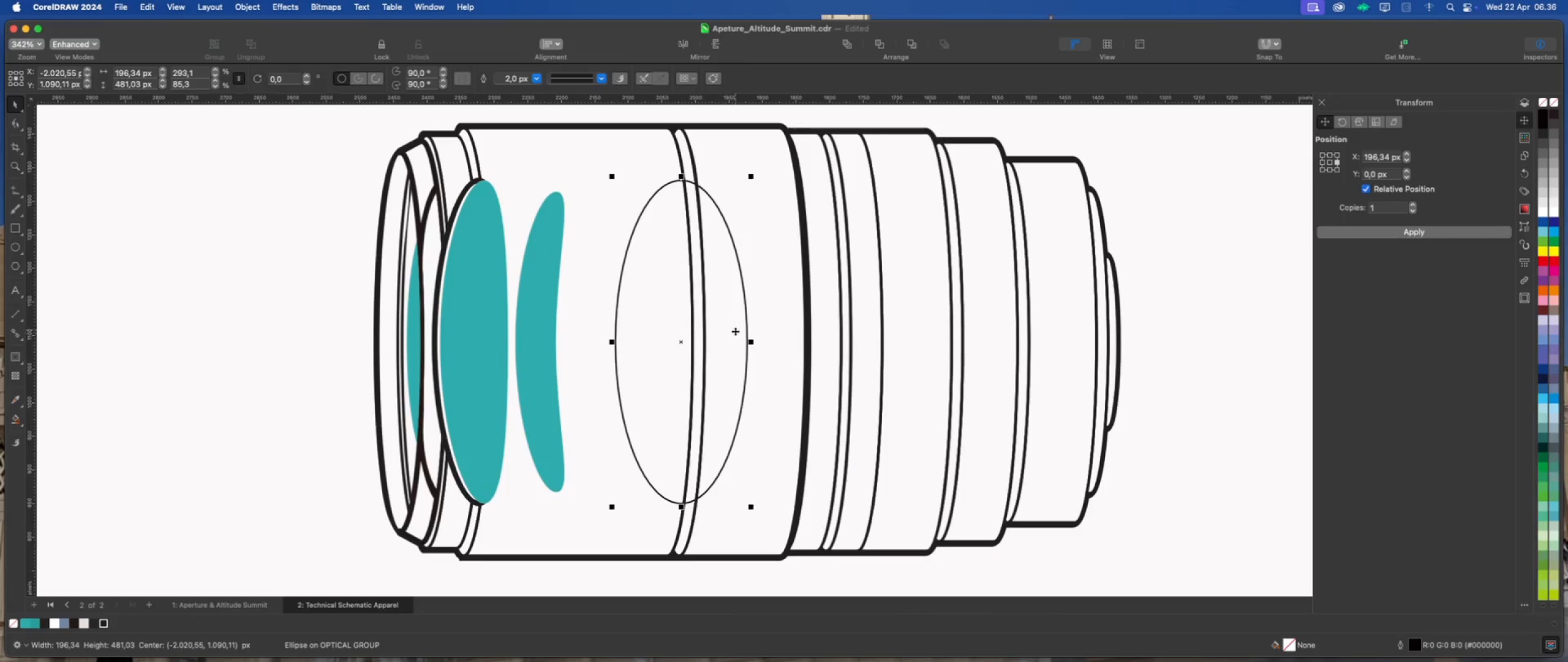 
left_click_drag(start_coordinate=[753, 341], to_coordinate=[788, 348])
 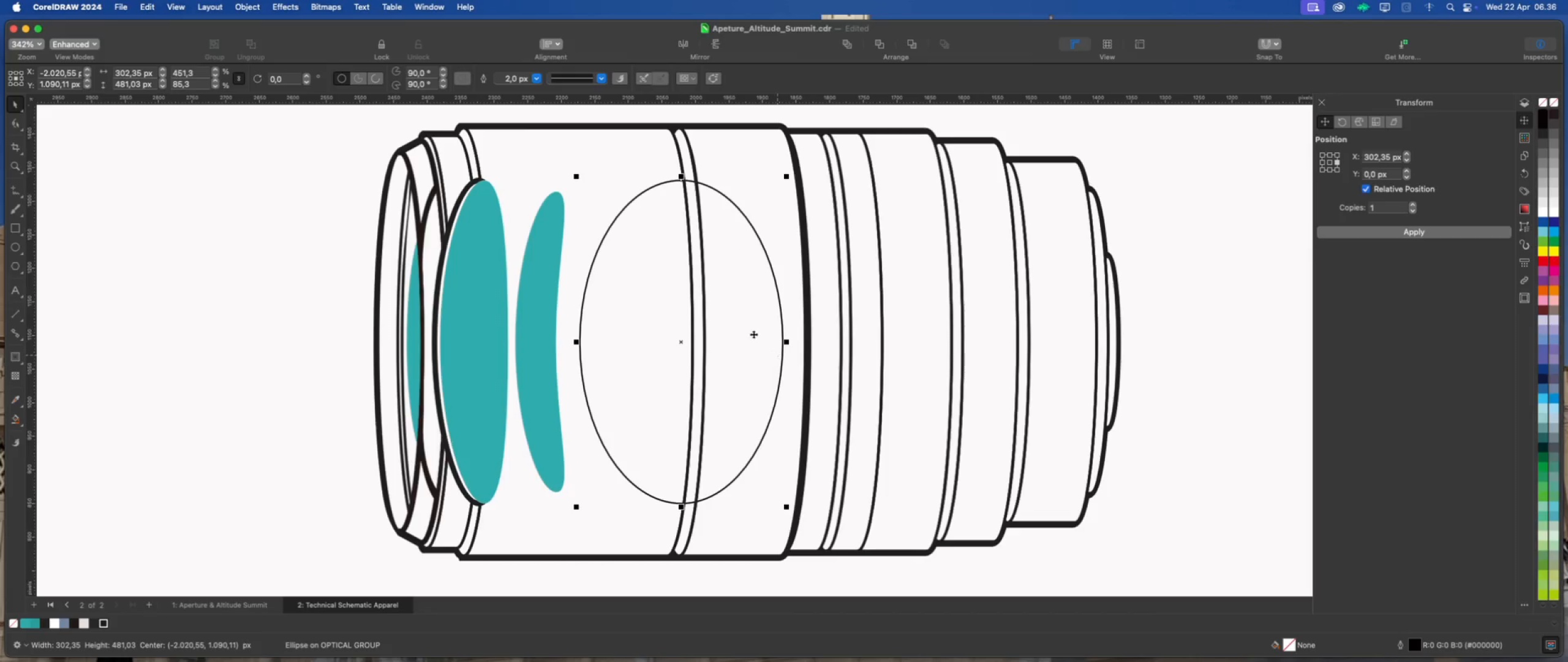 
hold_key(key=ShiftLeft, duration=0.91)
 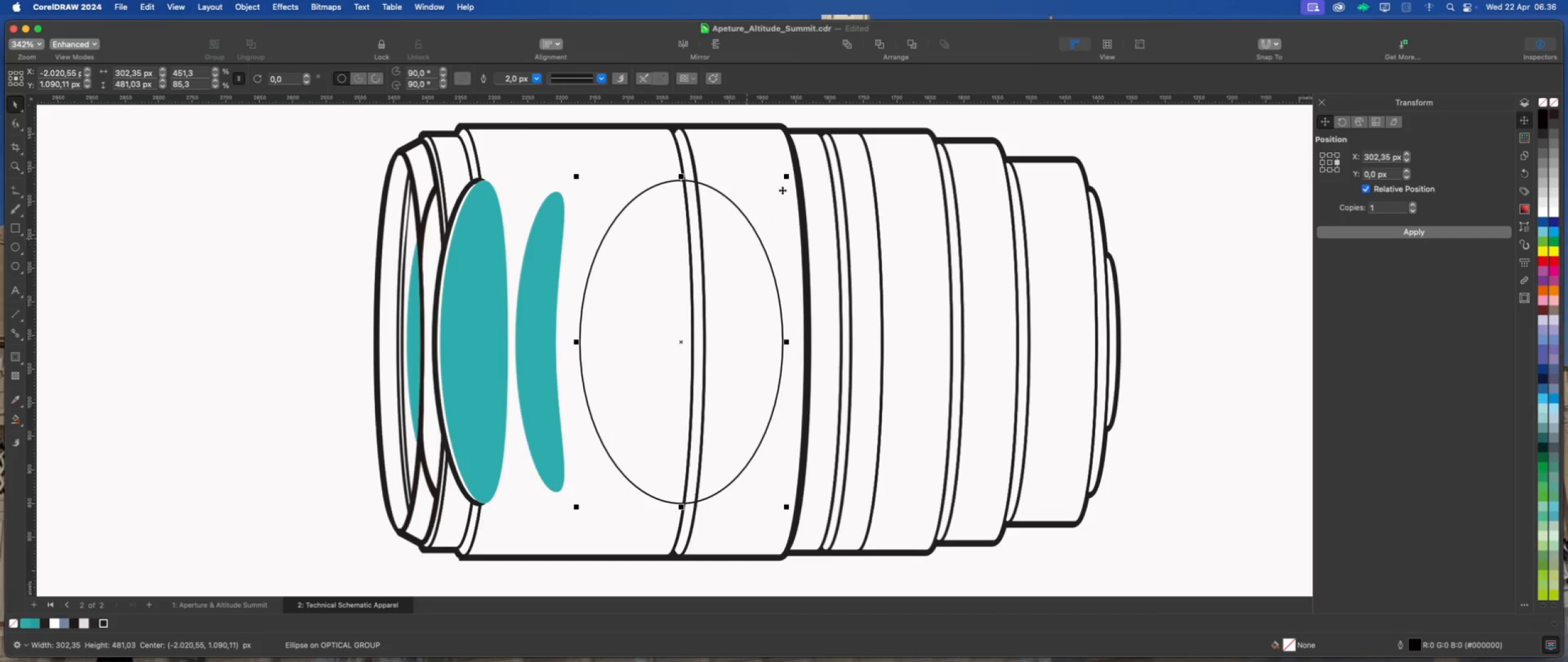 
left_click_drag(start_coordinate=[787, 177], to_coordinate=[777, 204])
 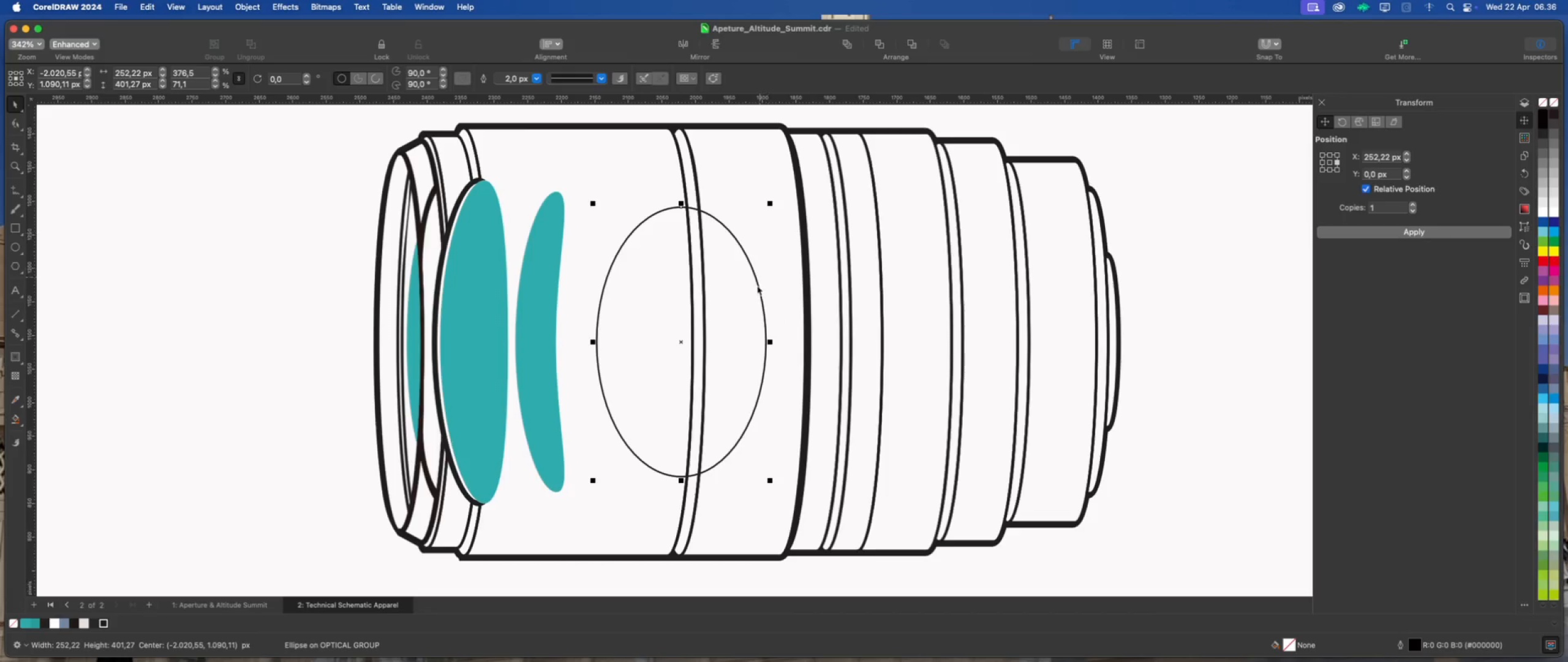 
hold_key(key=ShiftLeft, duration=3.69)
 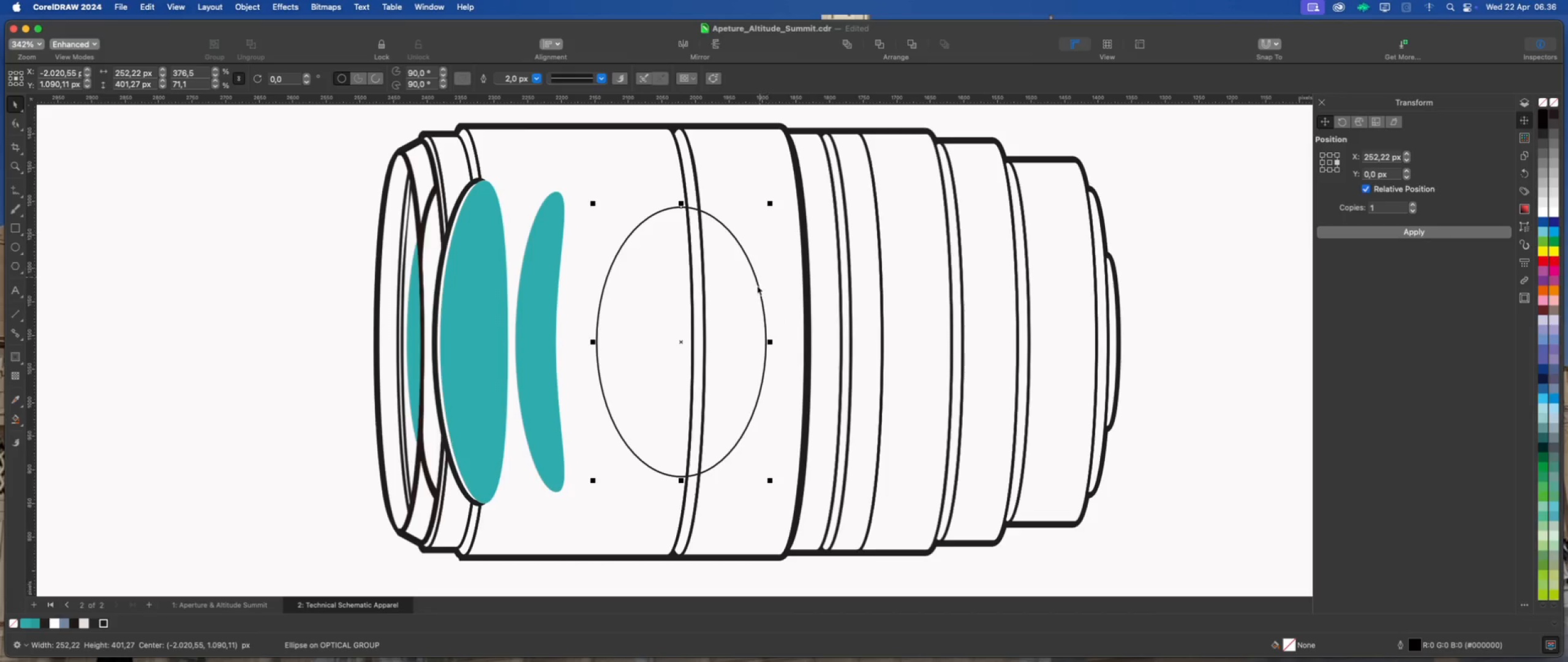 
left_click_drag(start_coordinate=[751, 299], to_coordinate=[726, 294])
 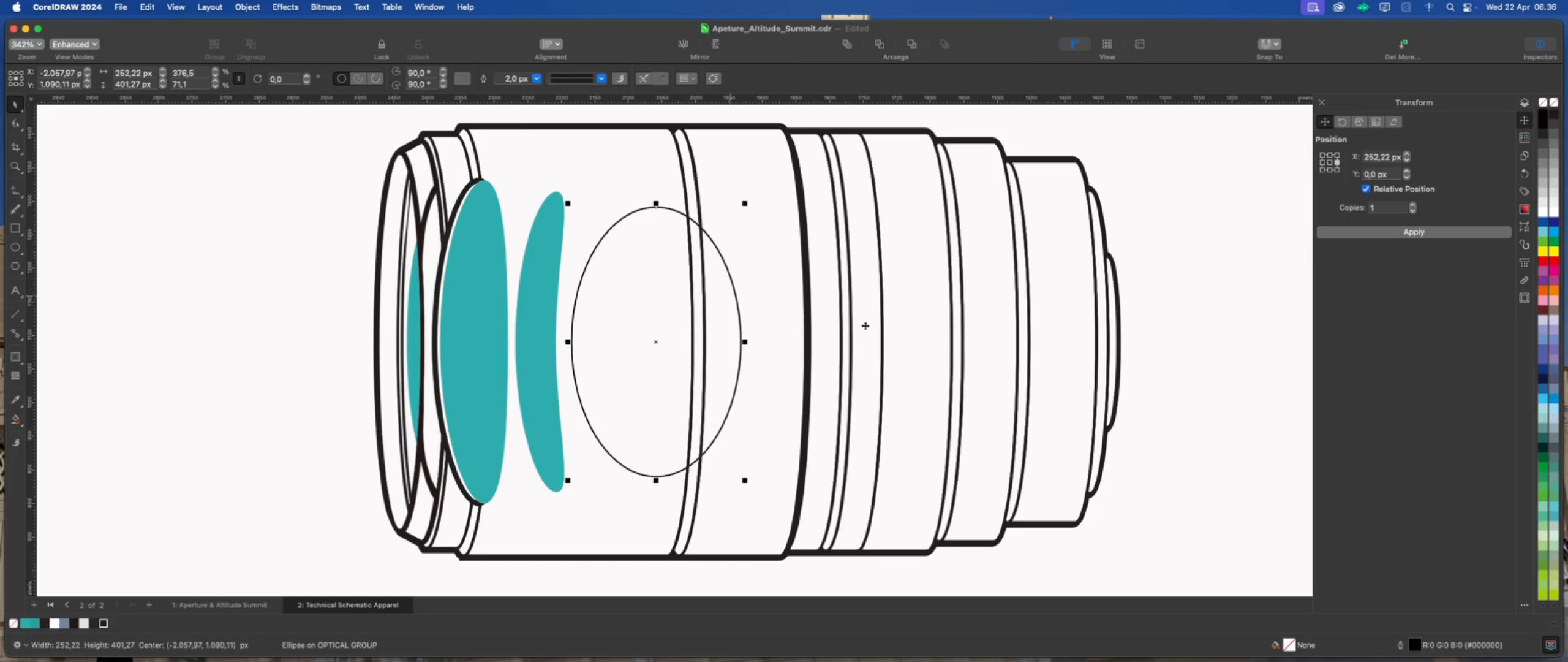 
hold_key(key=ShiftLeft, duration=3.03)
 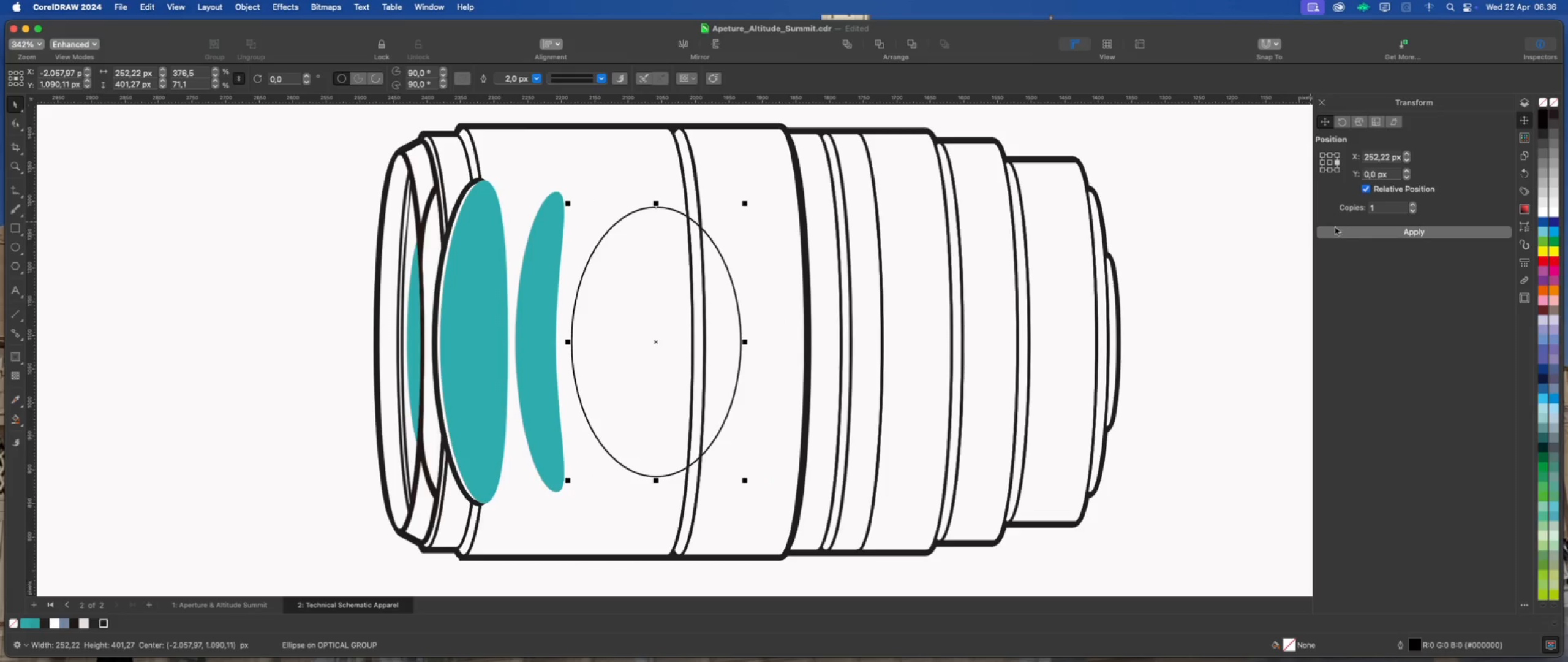 
left_click([1350, 232])
 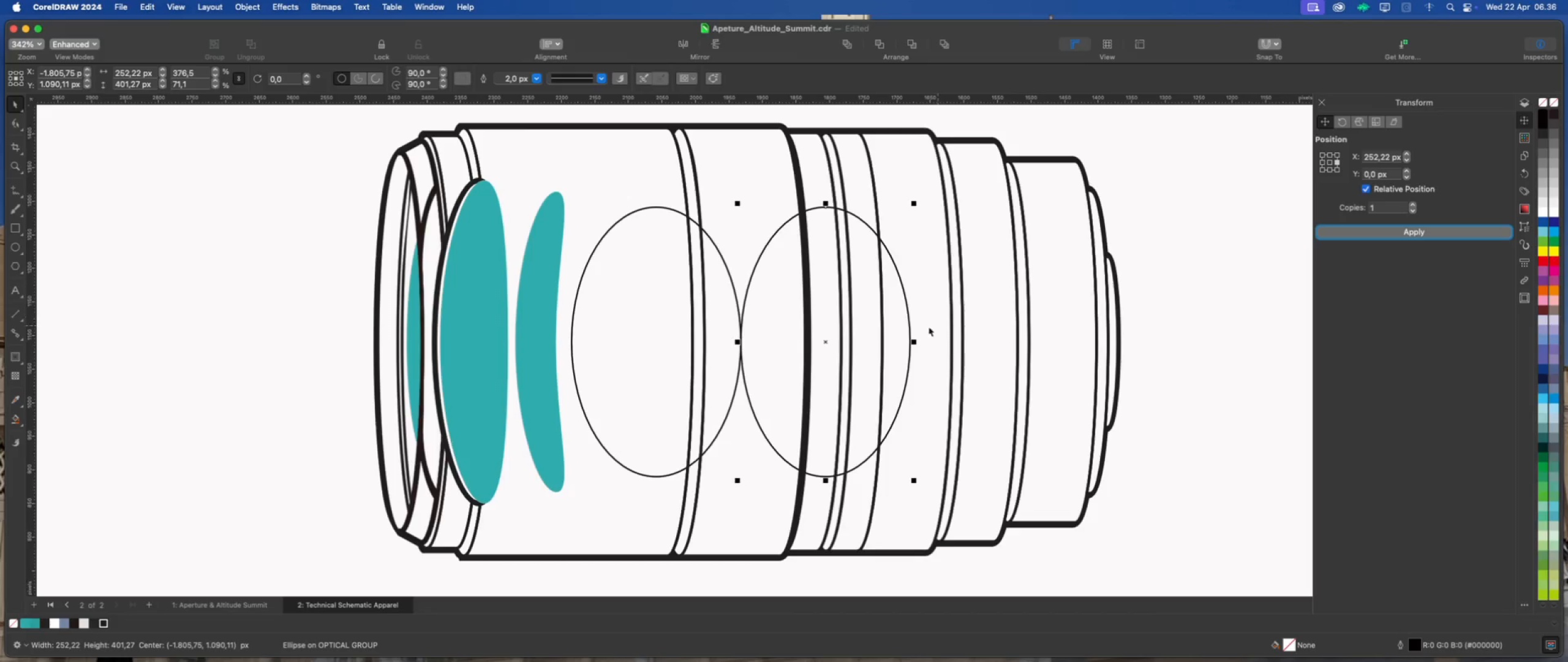 
left_click_drag(start_coordinate=[854, 337], to_coordinate=[729, 340])
 